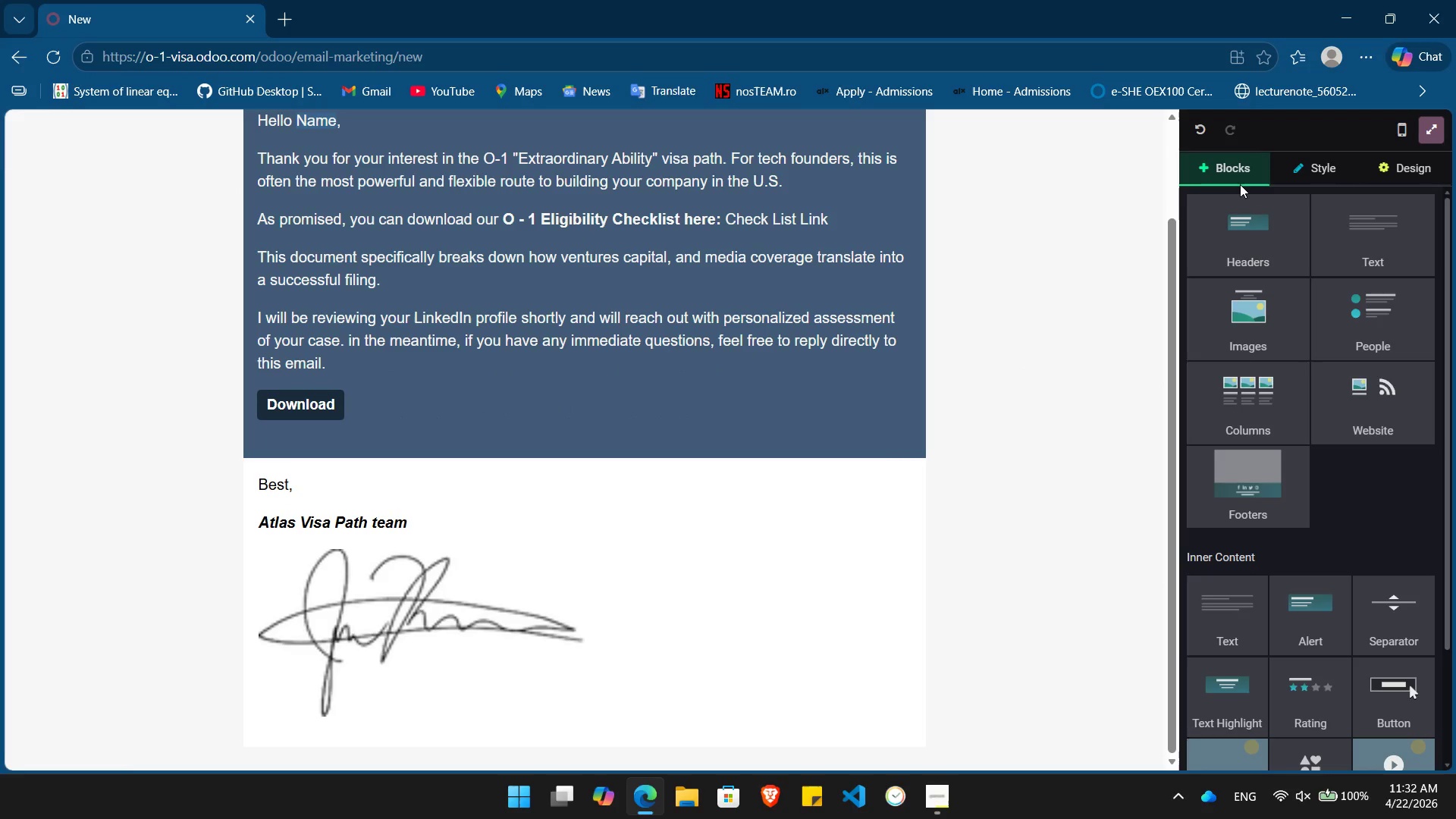 
left_click_drag(start_coordinate=[1235, 492], to_coordinate=[742, 773])
 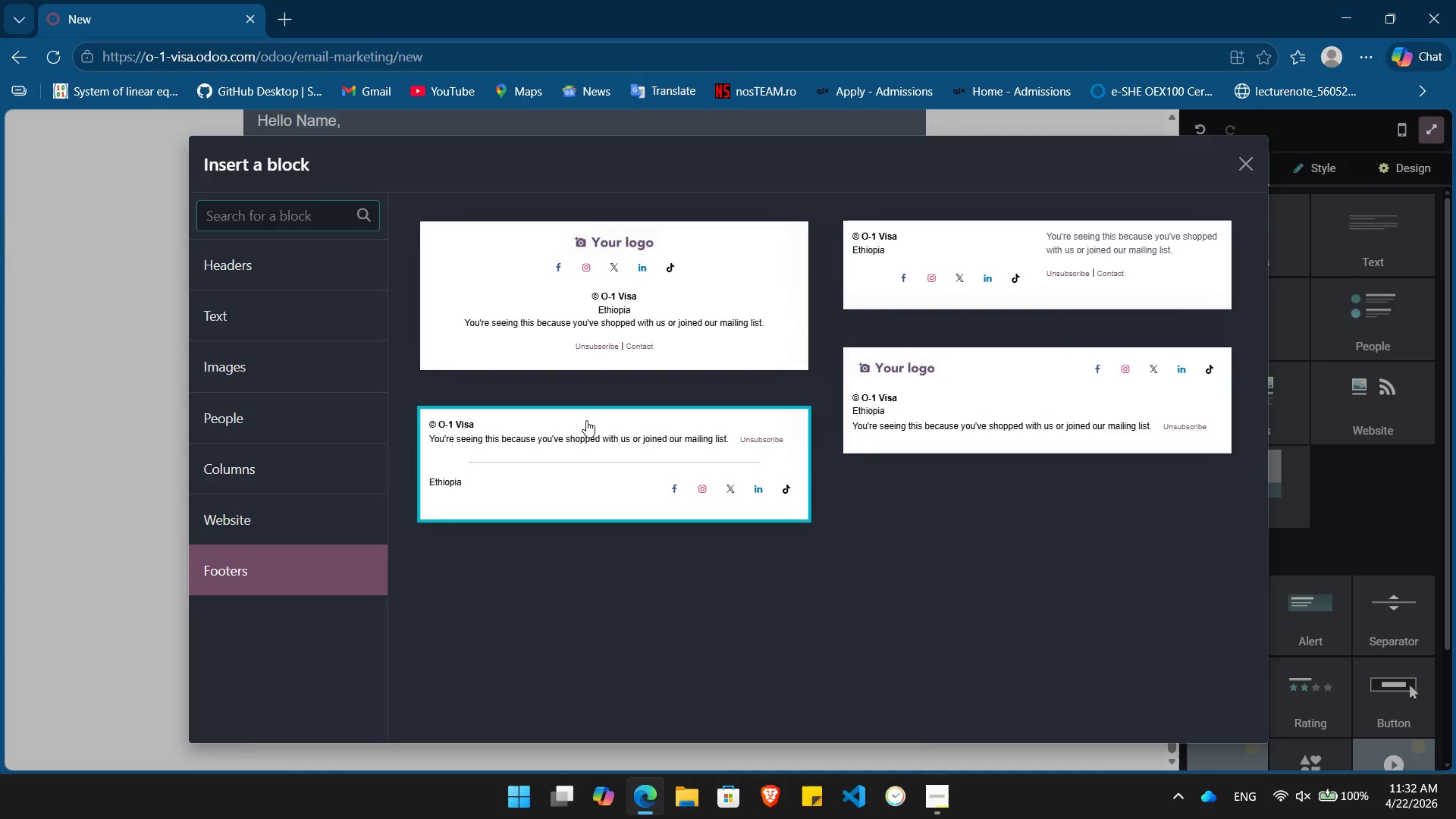 
left_click([602, 429])
 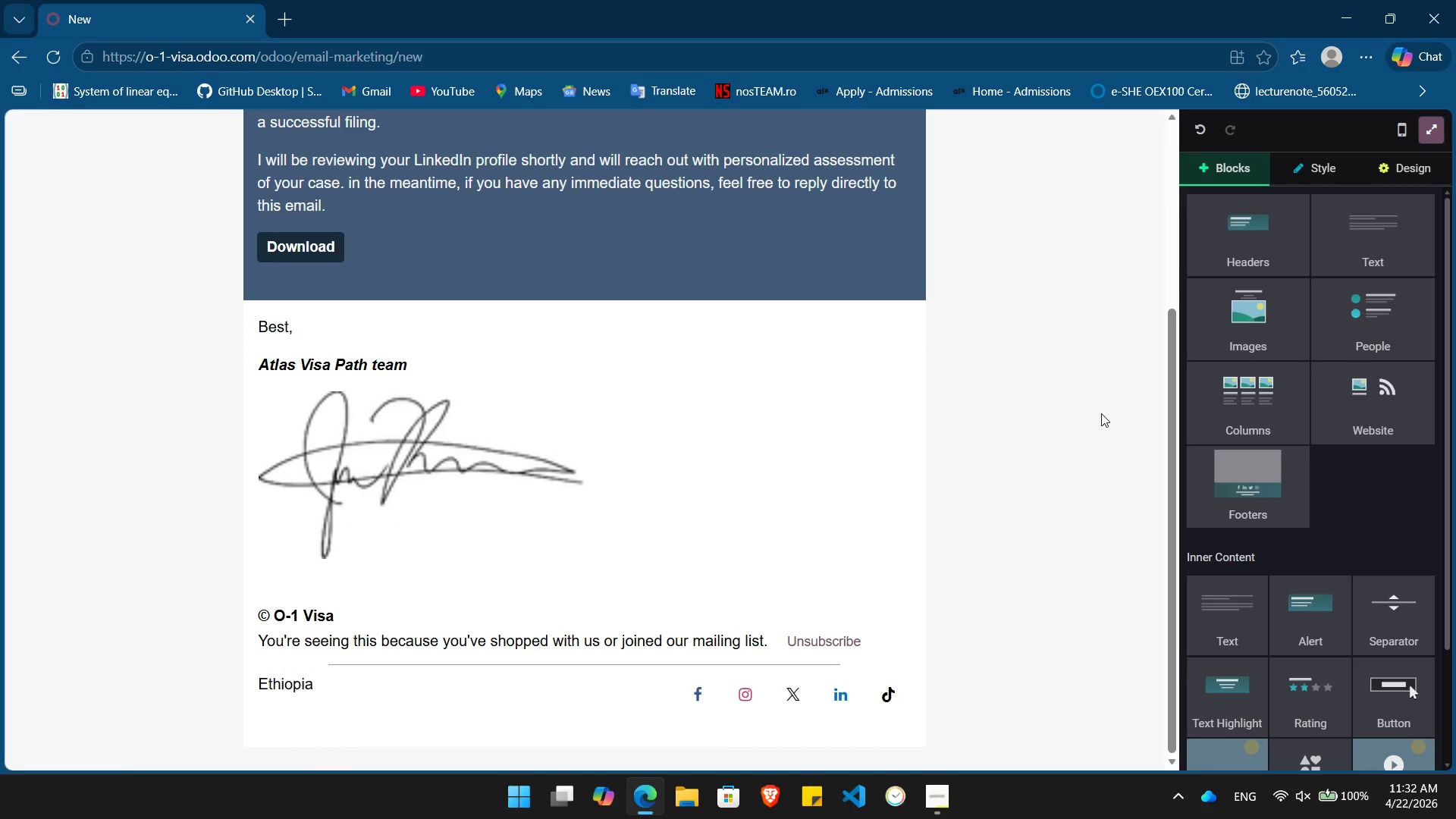 
scroll: coordinate [1101, 413], scroll_direction: down, amount: 3.0
 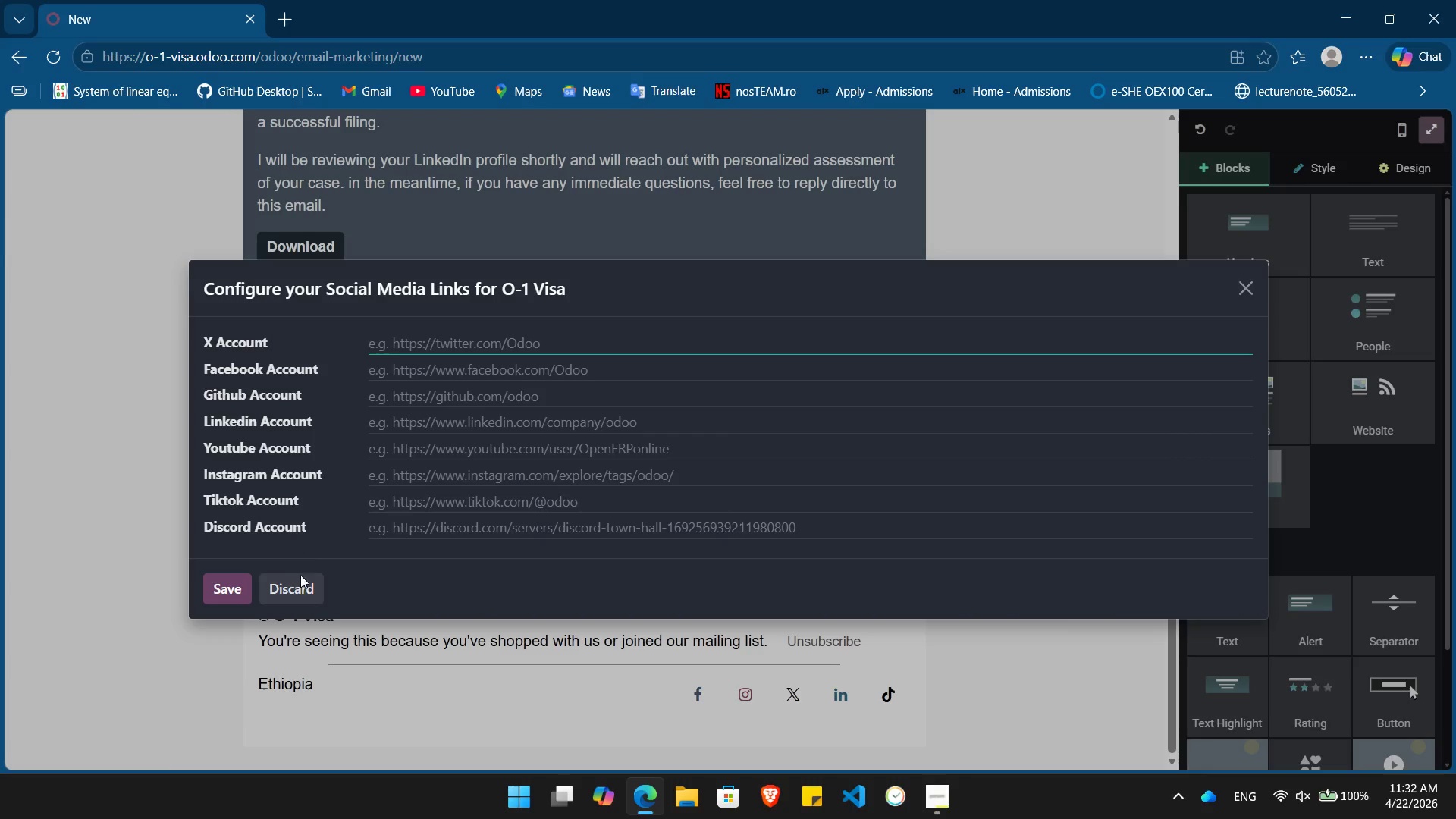 
left_click([300, 585])
 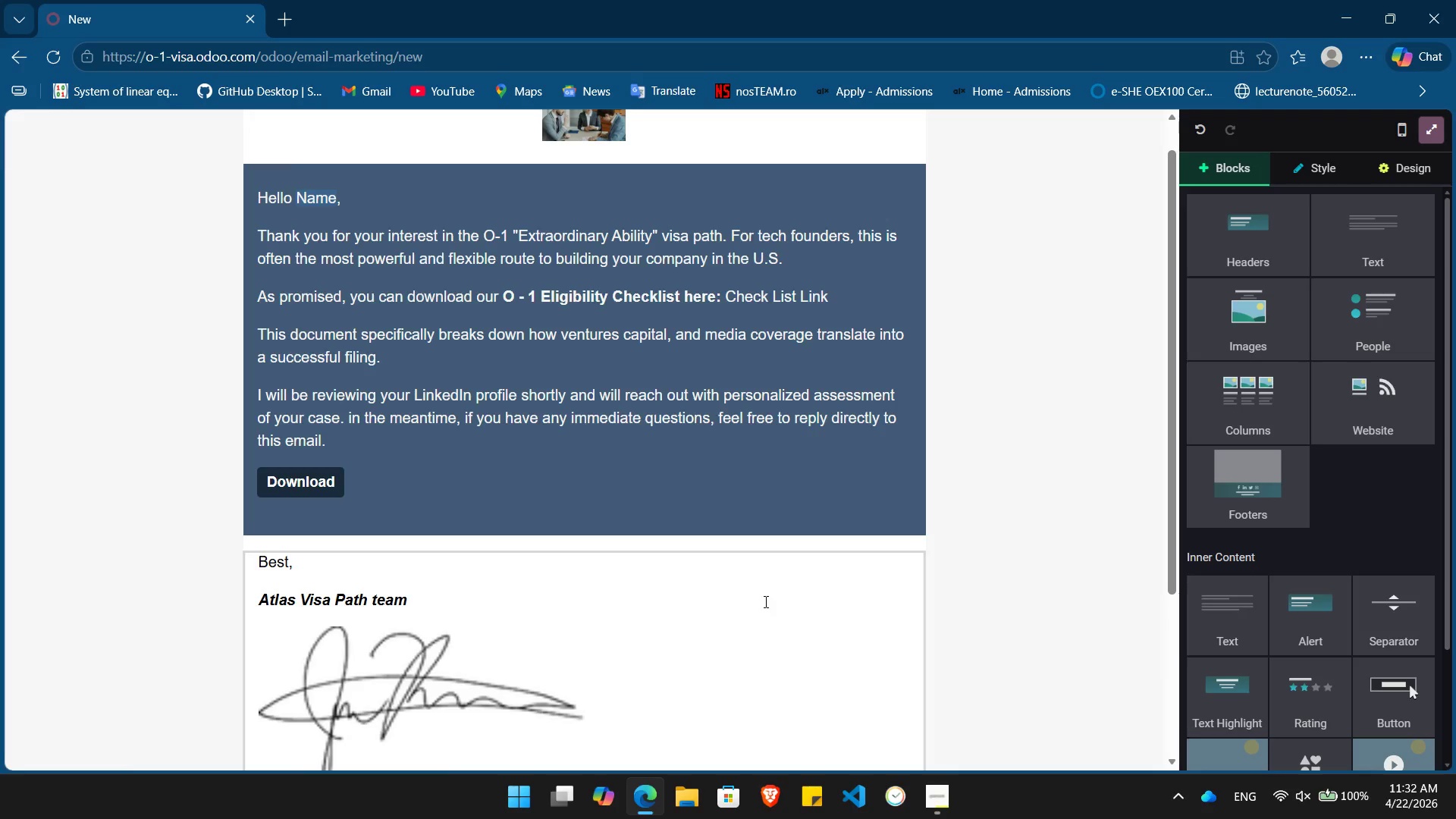 
scroll: coordinate [764, 601], scroll_direction: down, amount: 10.0
 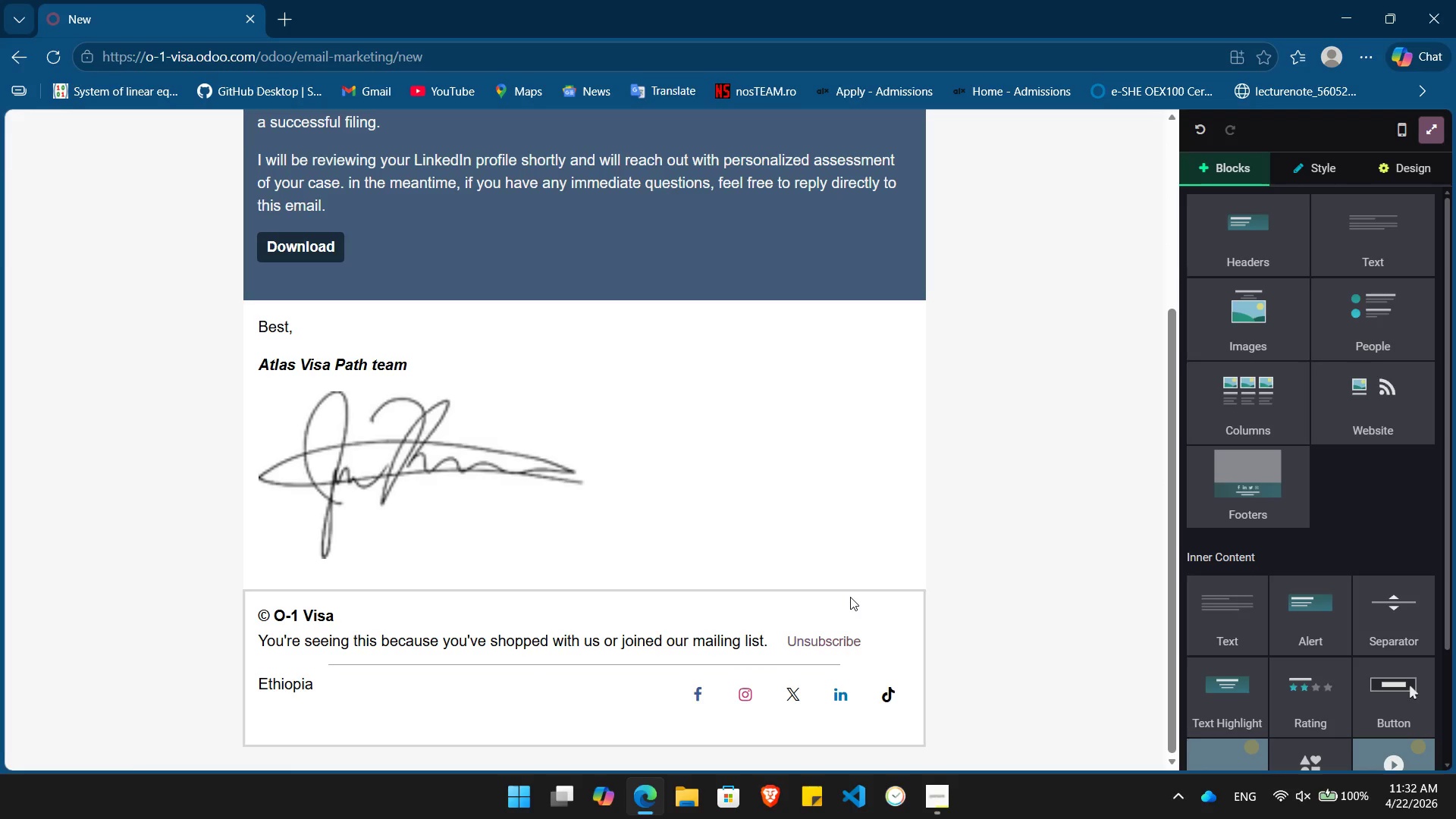 
left_click([850, 597])
 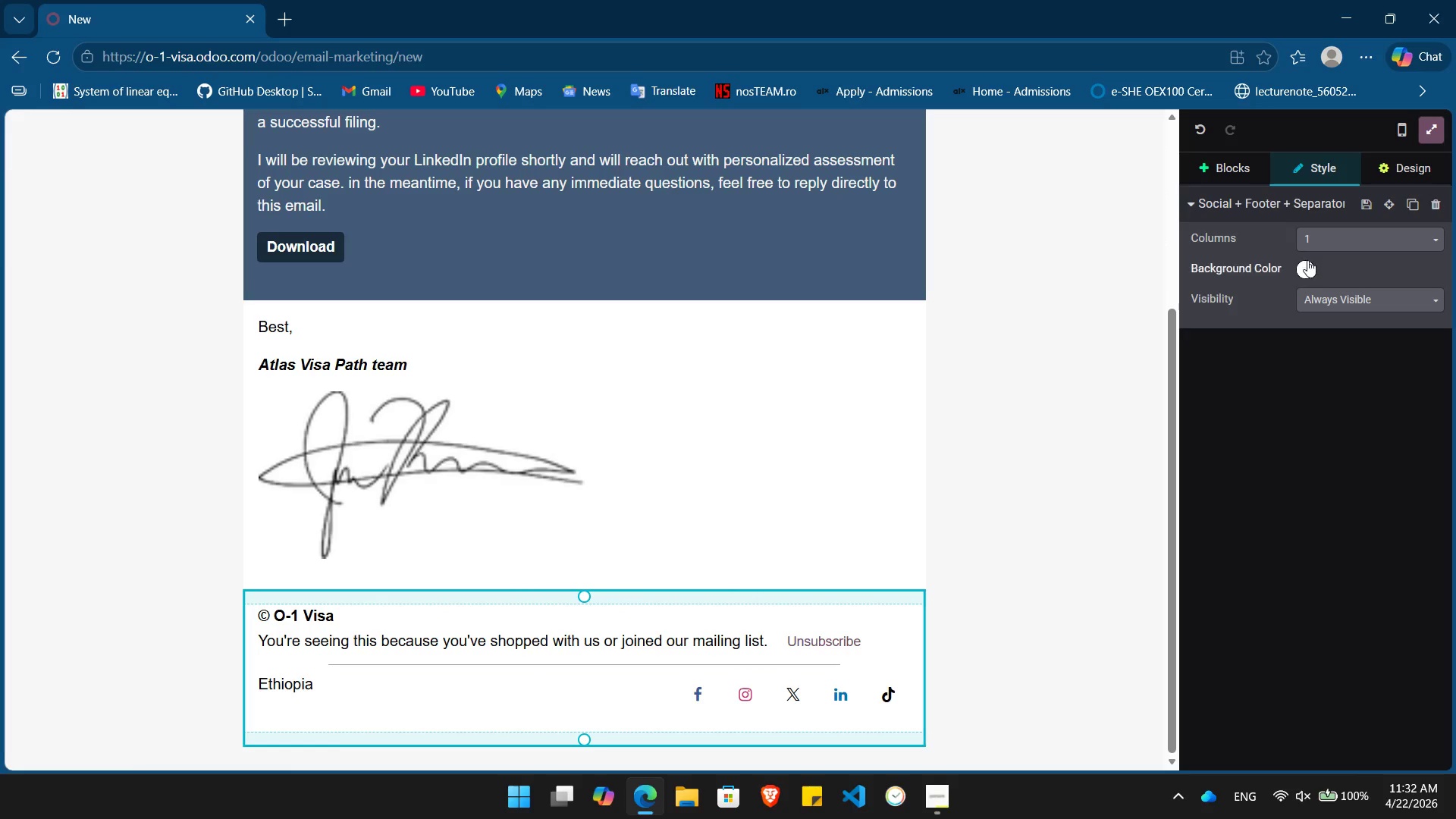 
left_click([1305, 275])
 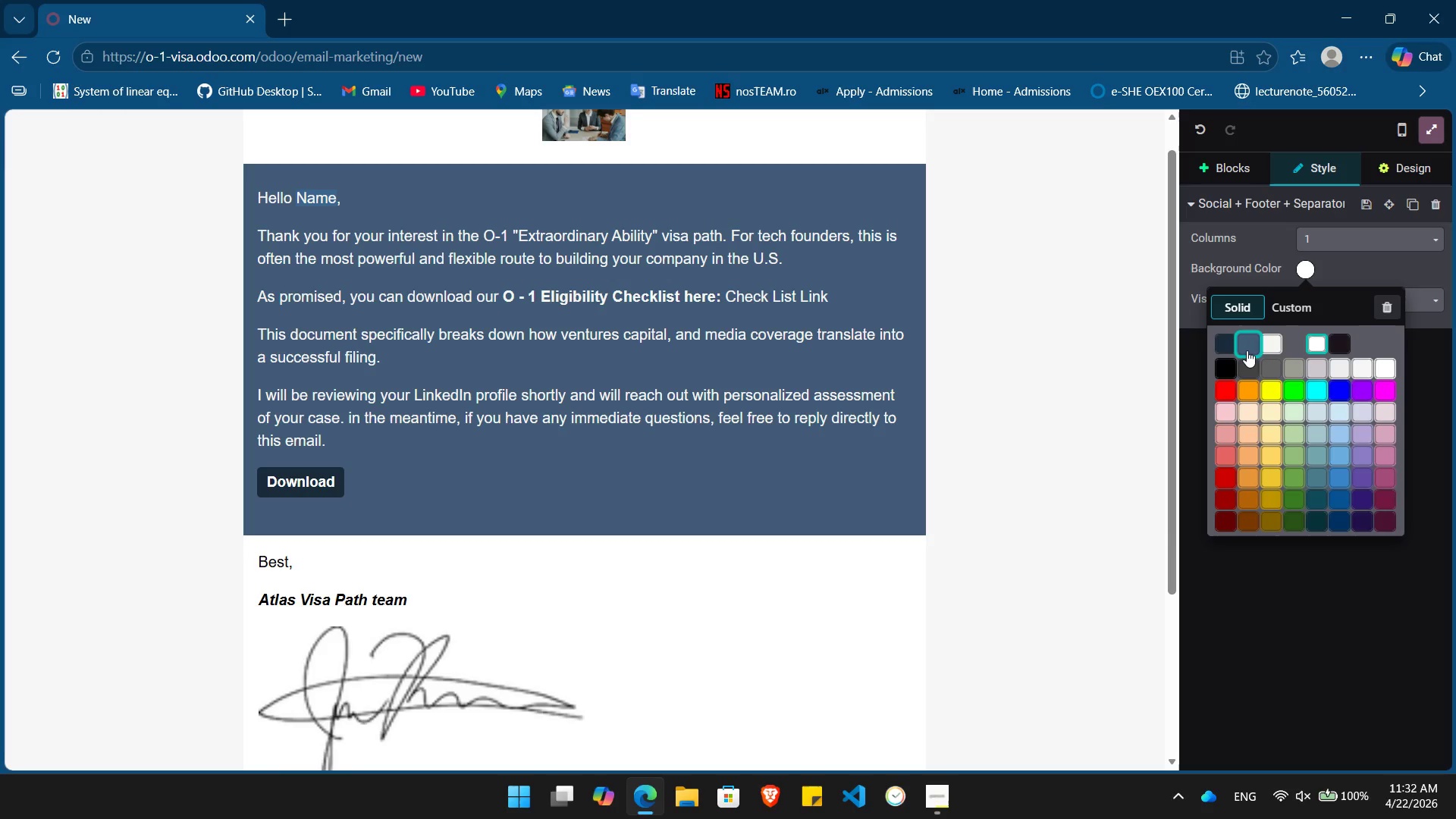 
left_click([1247, 350])
 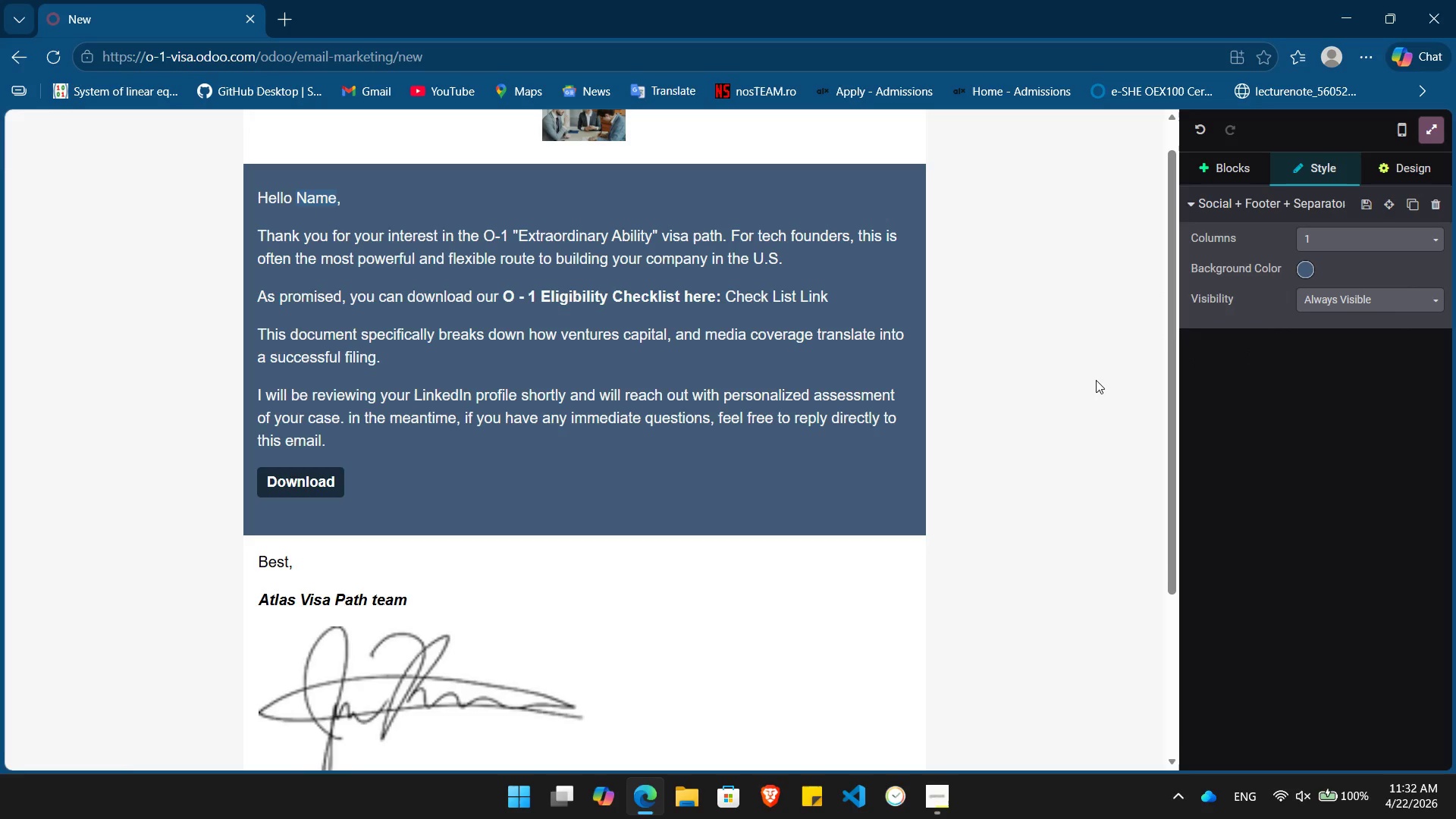 
scroll: coordinate [1091, 372], scroll_direction: down, amount: 6.0
 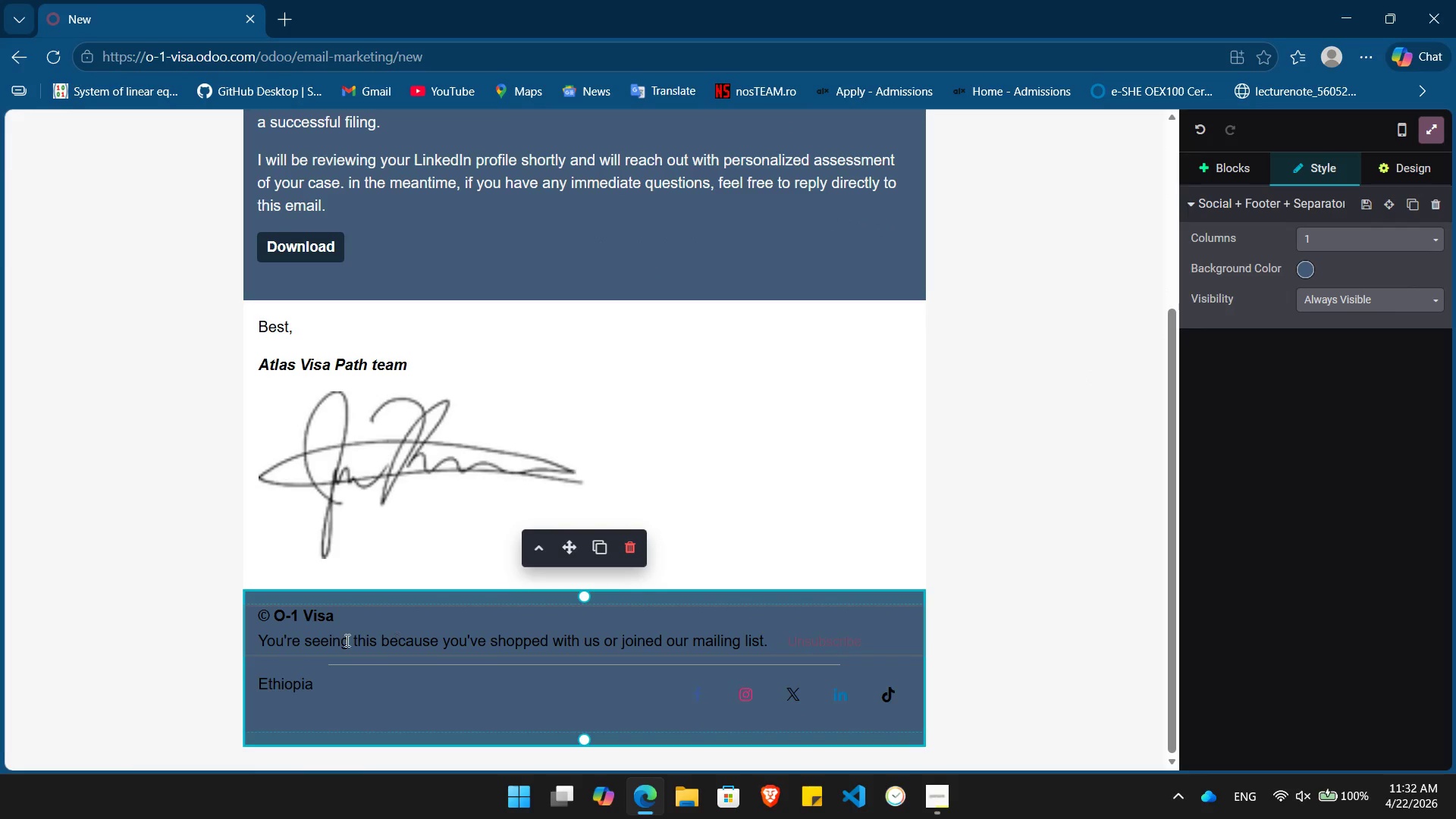 
left_click_drag(start_coordinate=[359, 686], to_coordinate=[265, 592])
 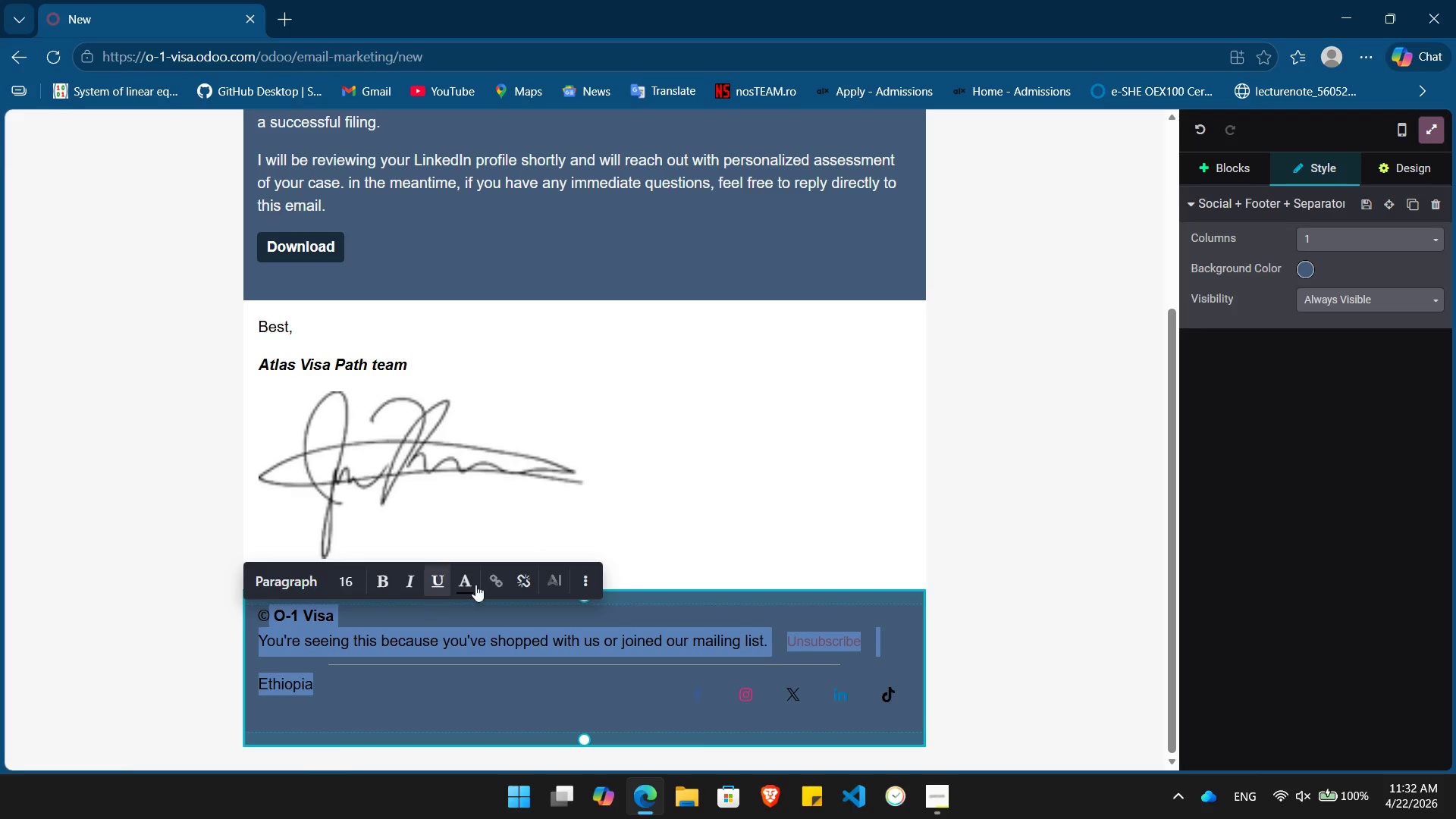 
left_click([466, 585])
 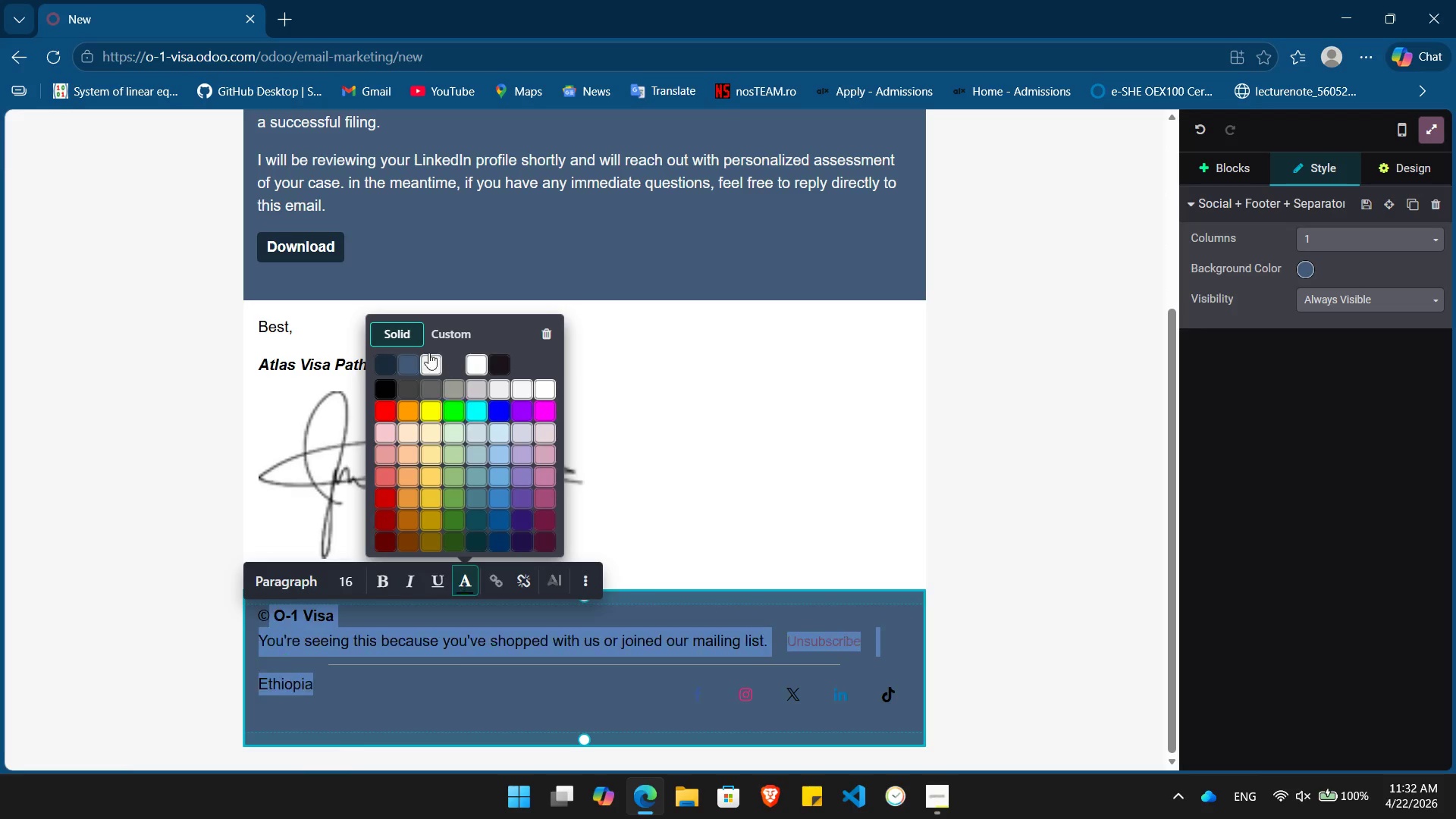 
left_click([425, 353])
 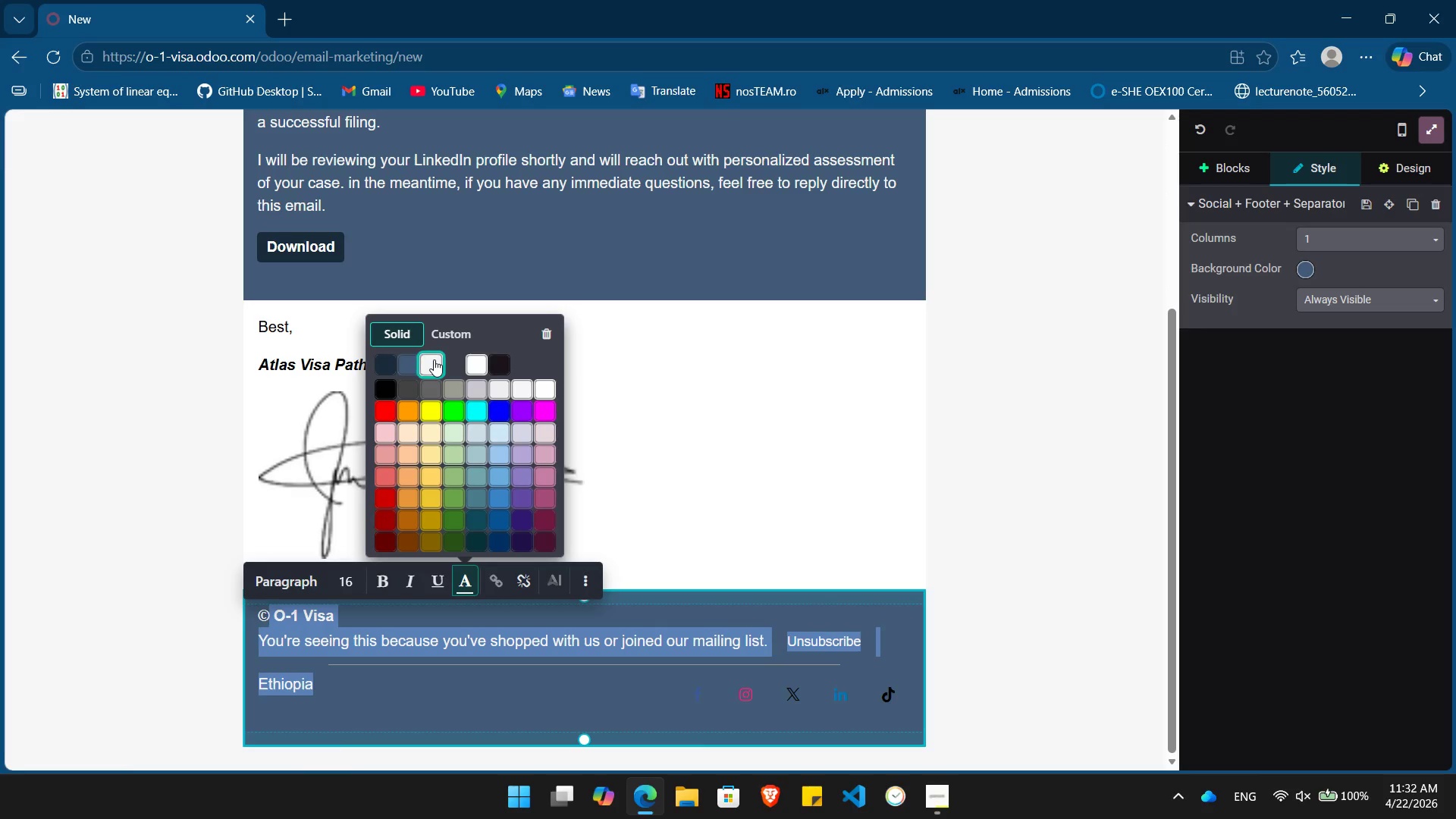 
left_click([434, 359])
 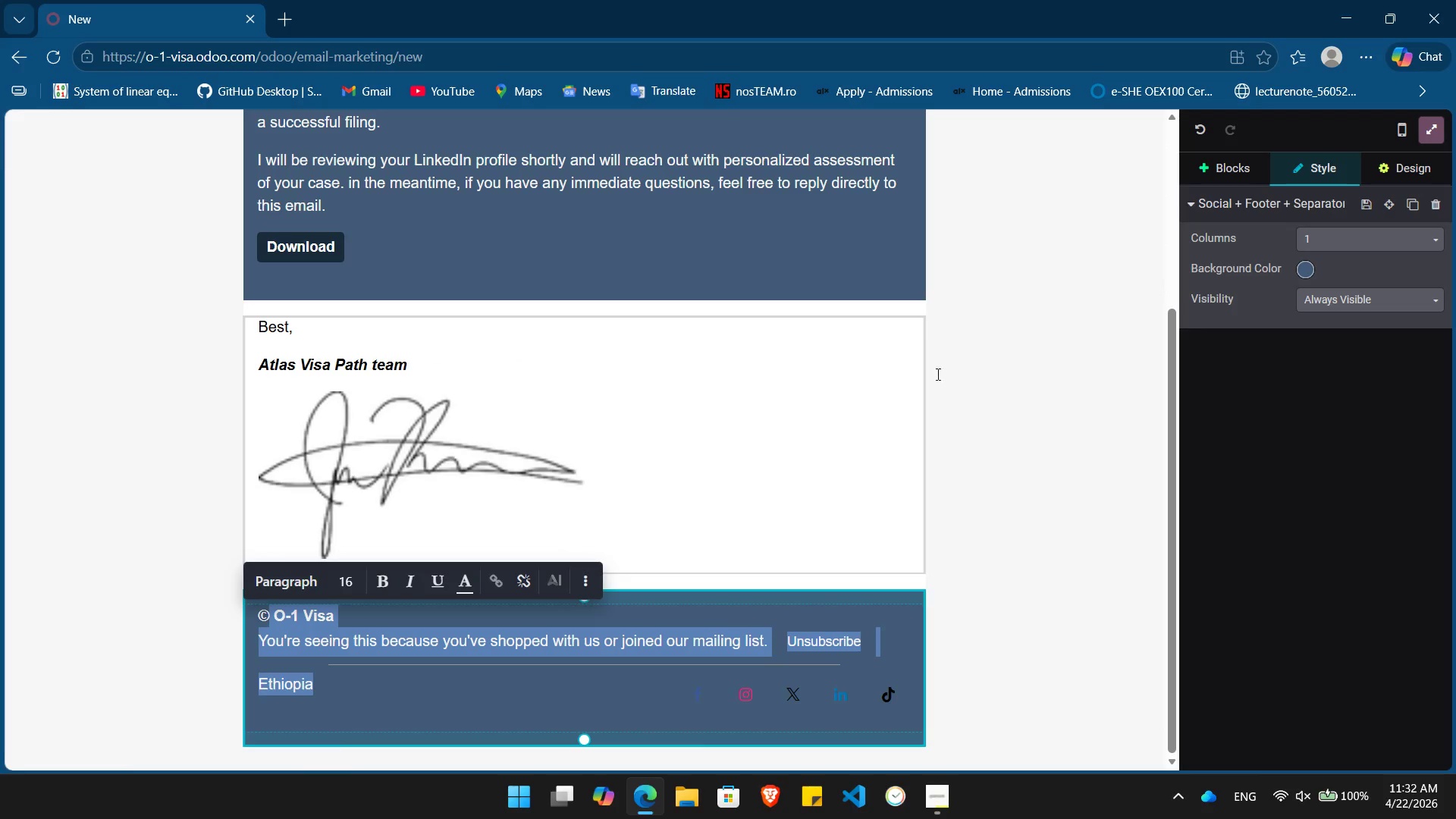 
key(Escape)
 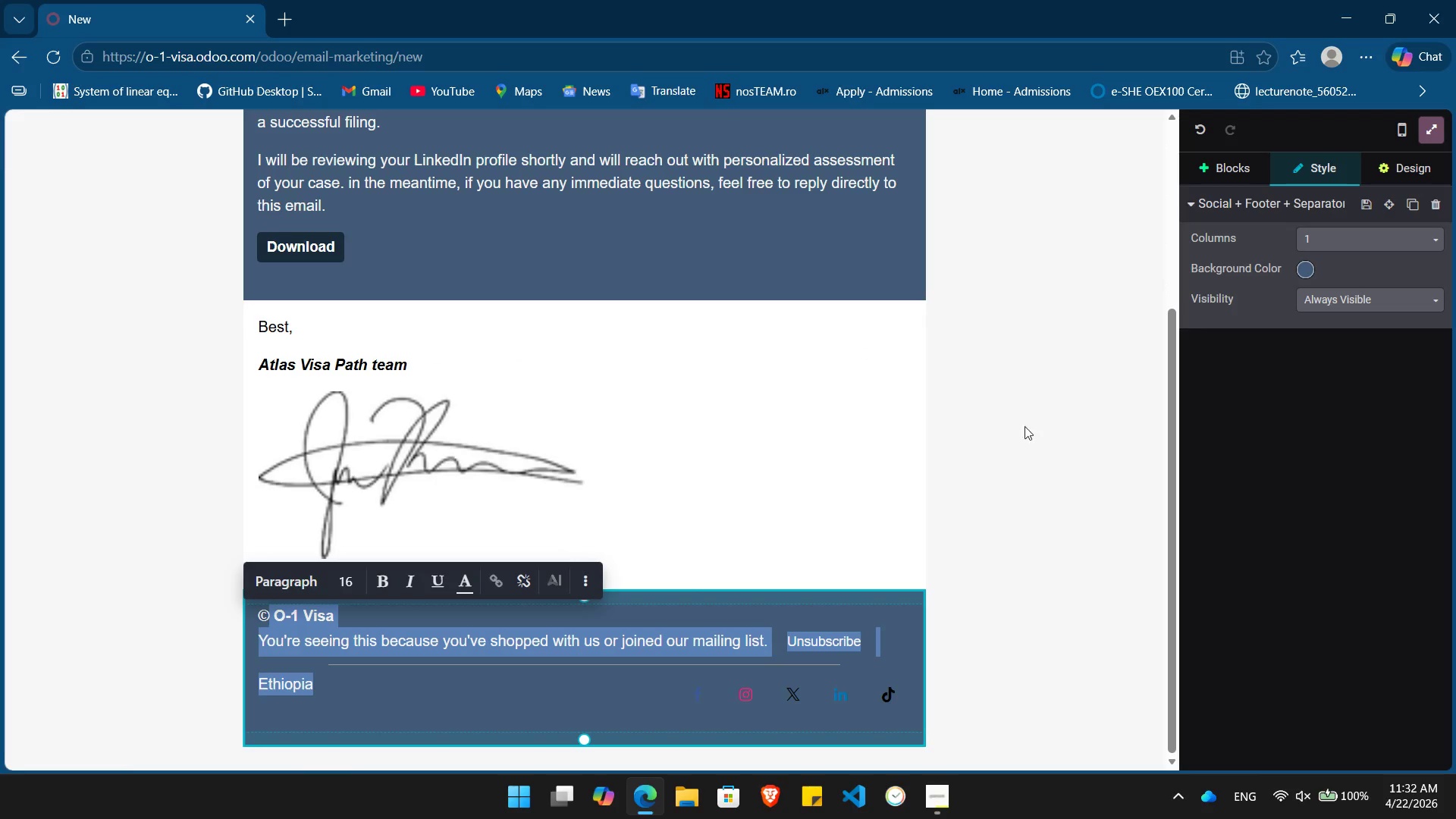 
left_click([1033, 434])
 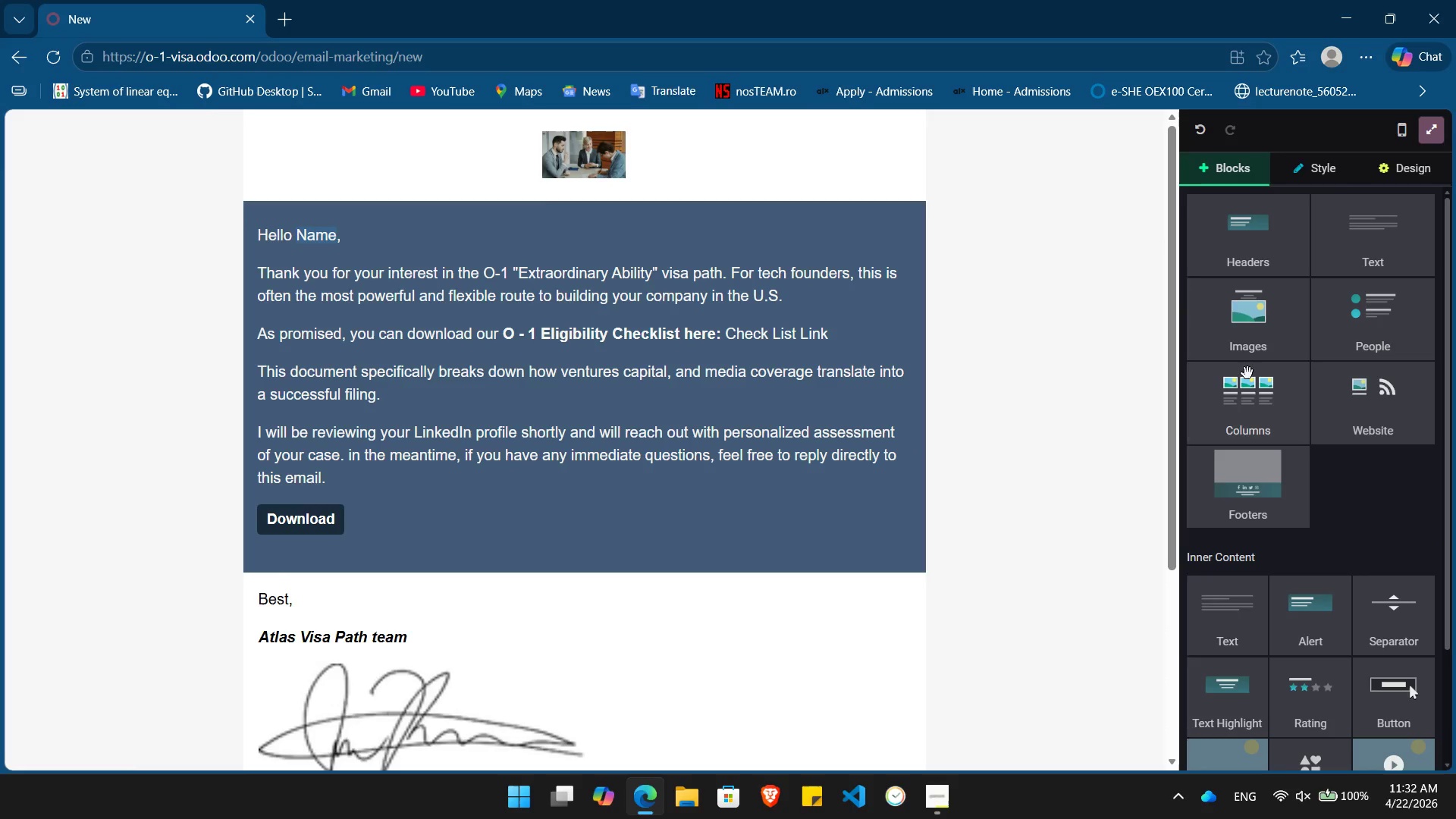 
wait(9.33)
 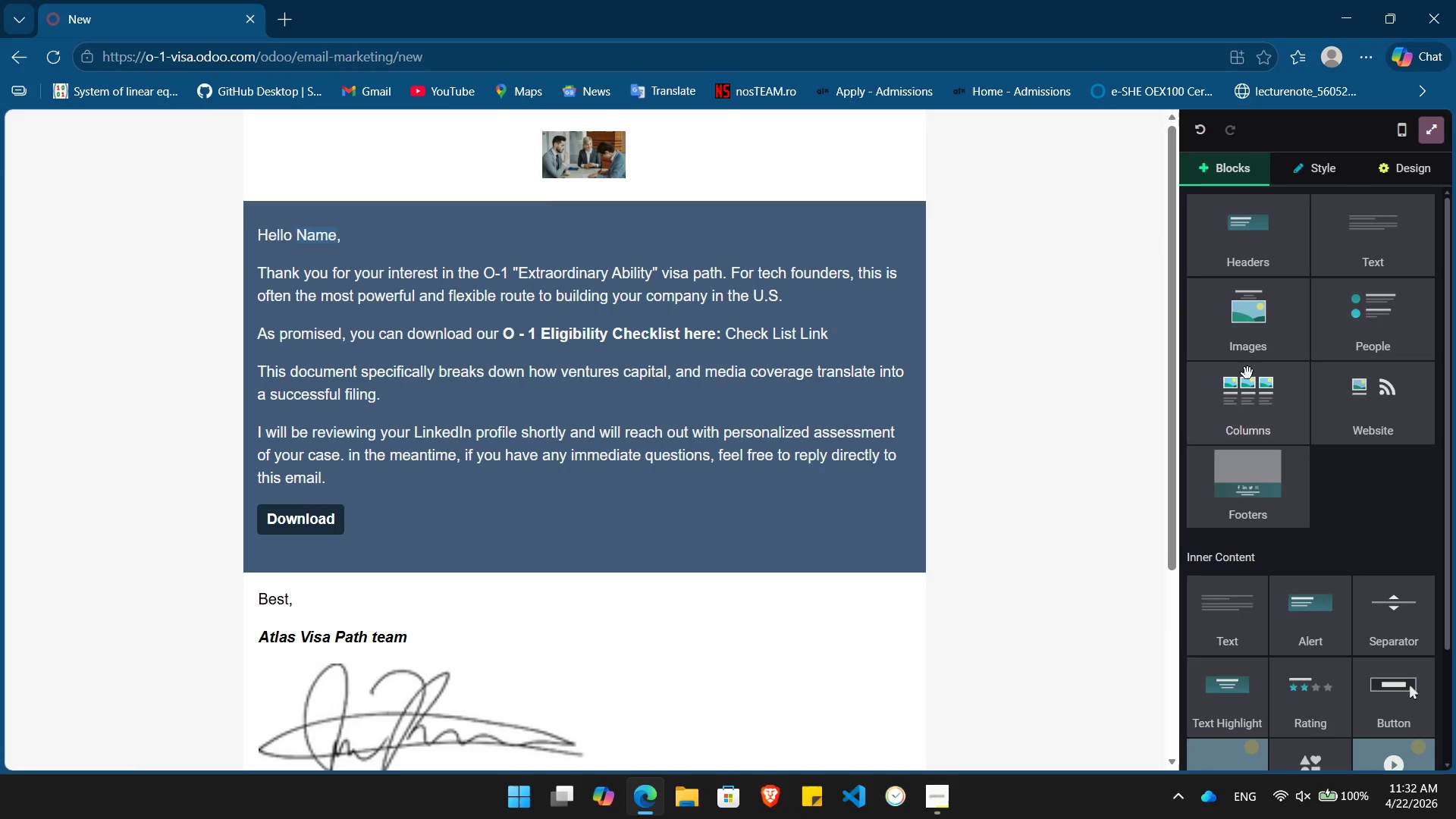 
key(PrintScreen)
 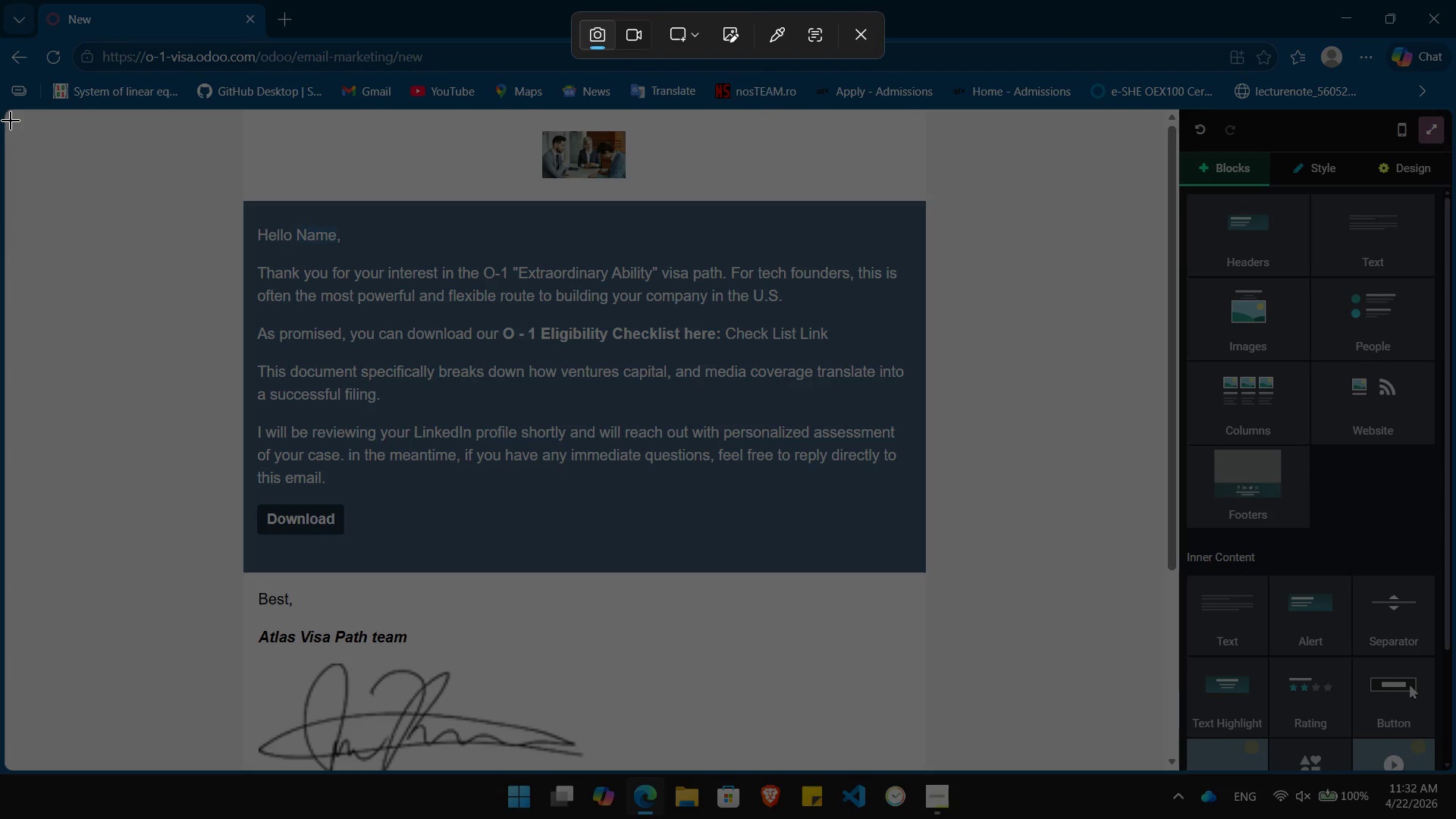 
left_click_drag(start_coordinate=[11, 115], to_coordinate=[1448, 776])
 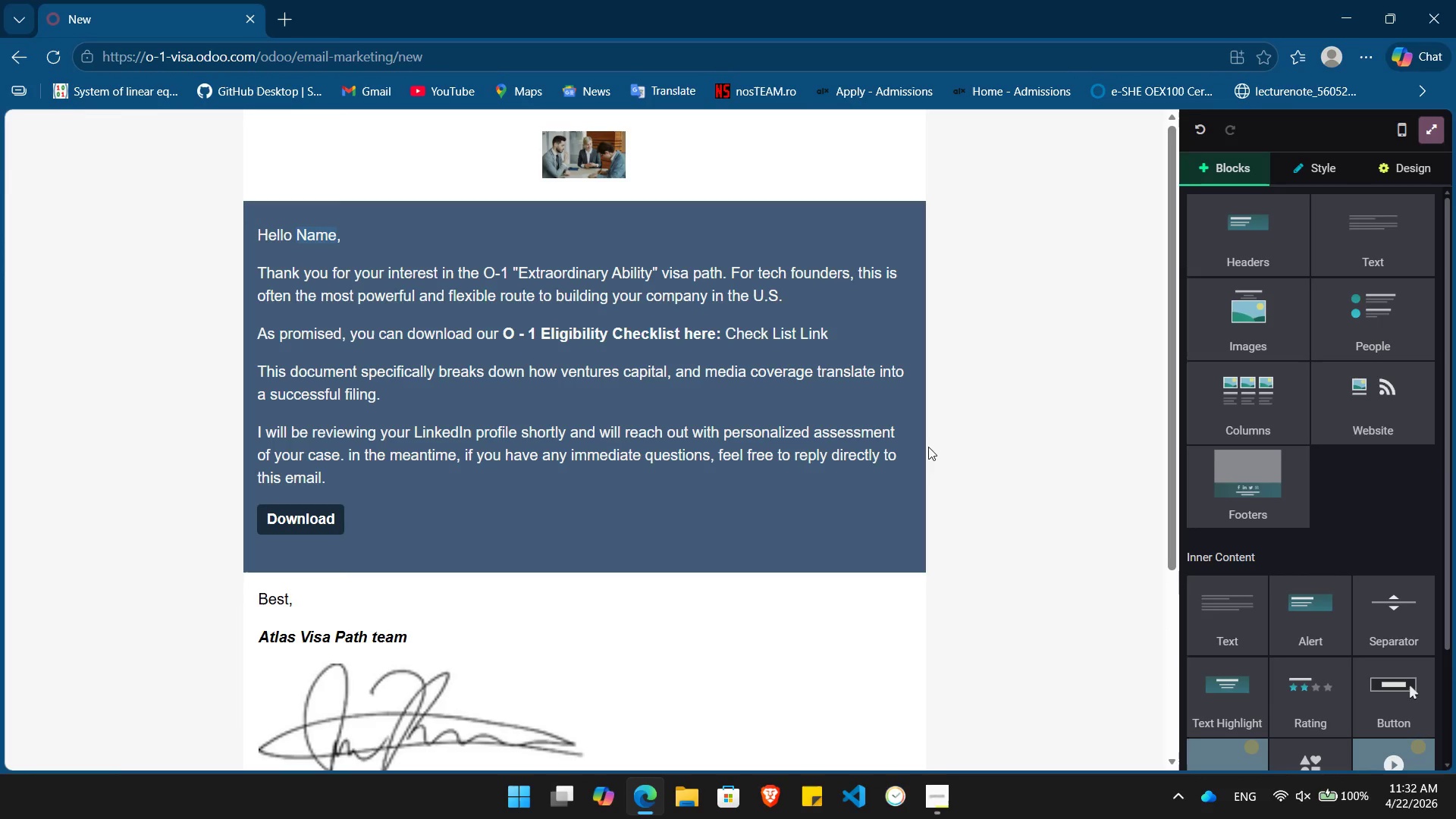 
mouse_move([978, 541])
 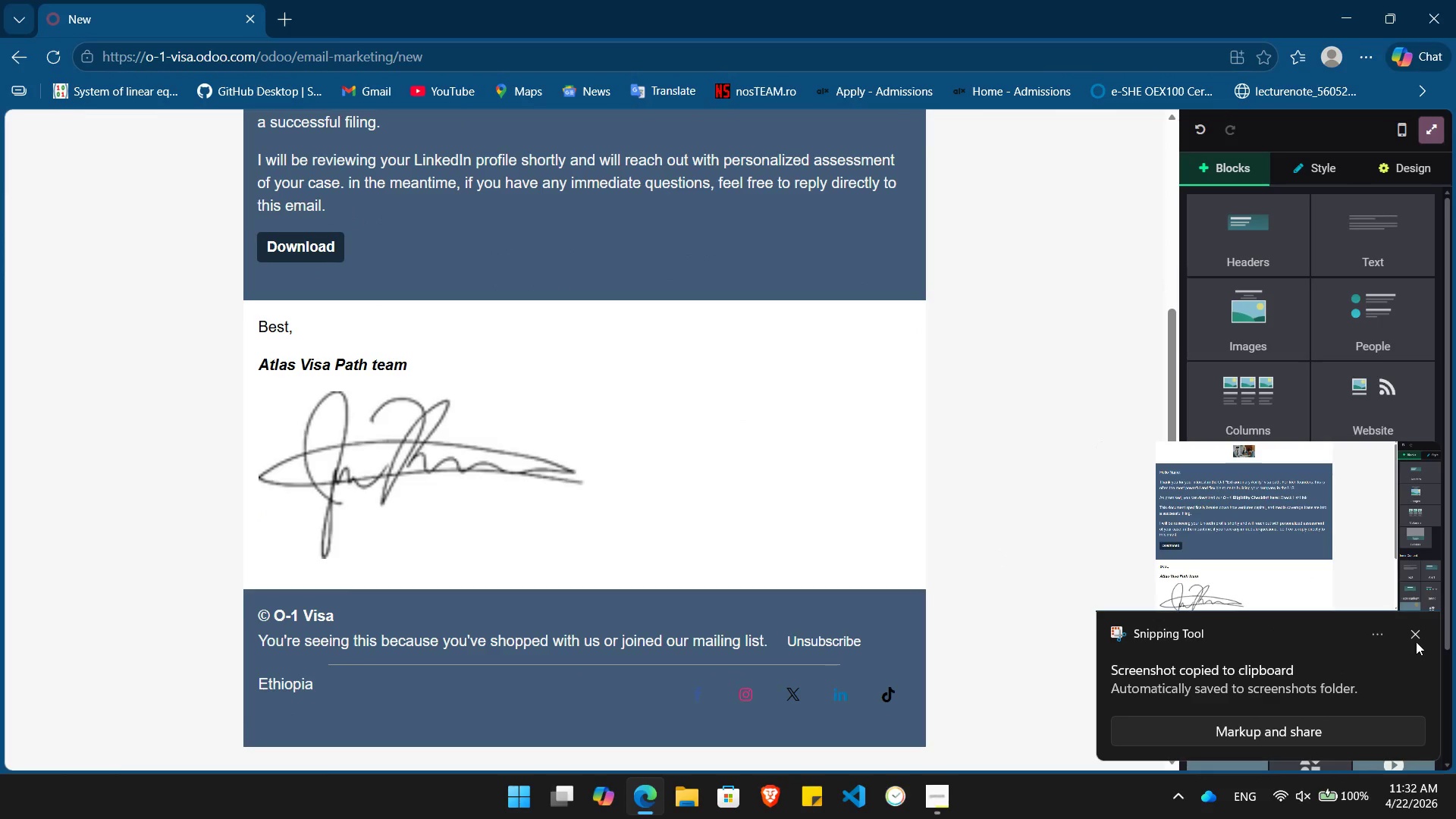 
left_click([1416, 642])
 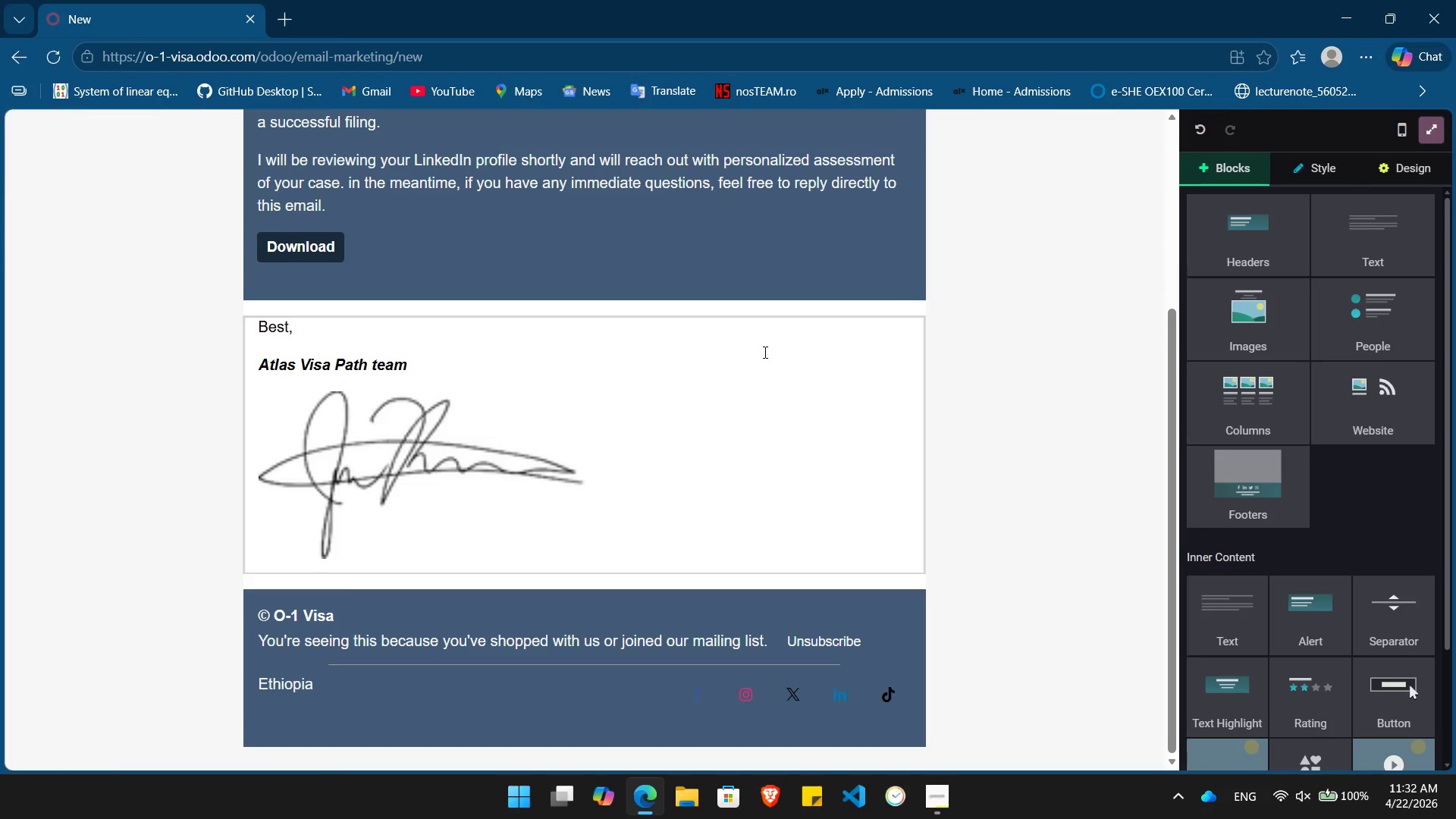 
key(PrintScreen)
 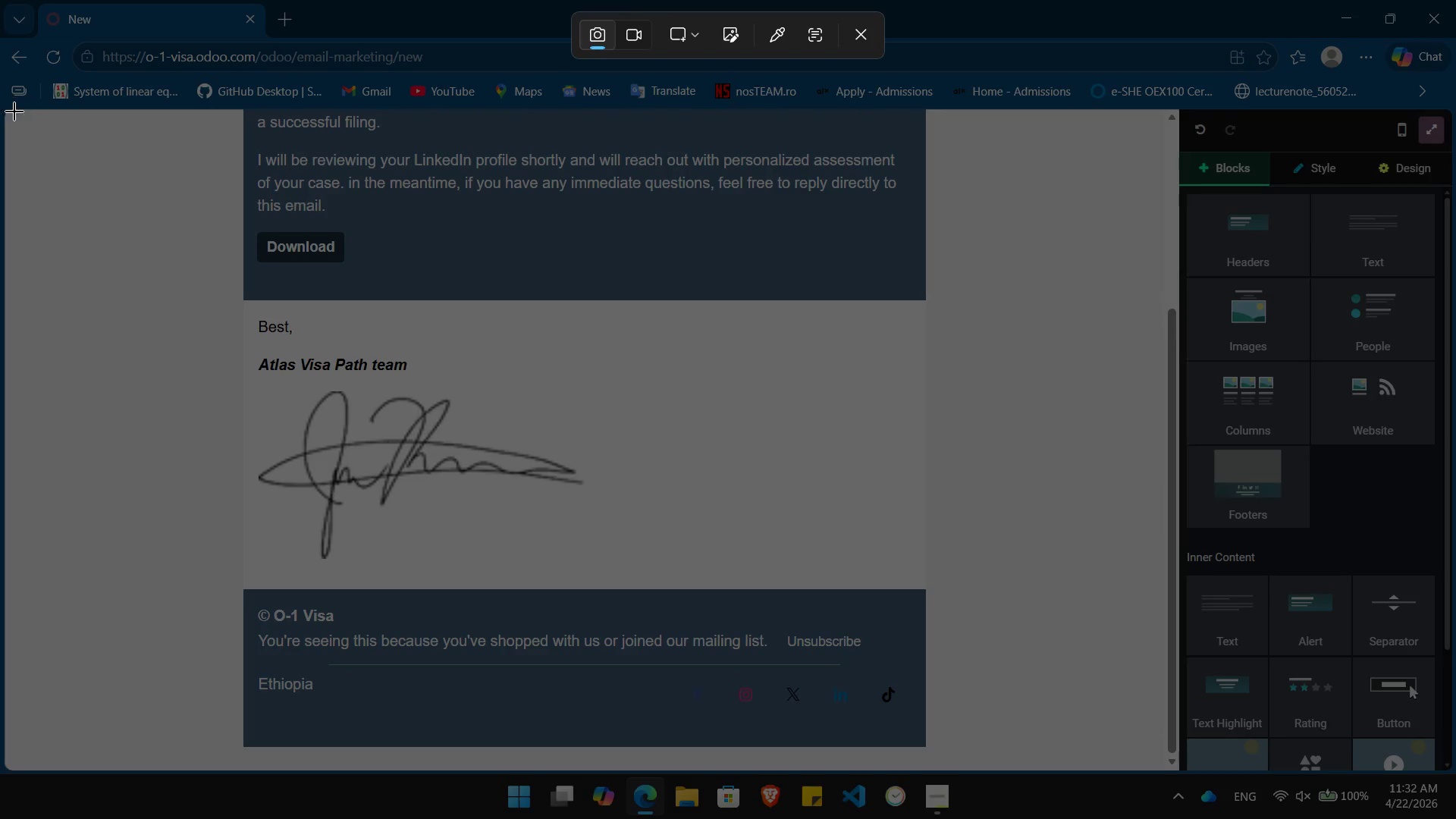 
left_click_drag(start_coordinate=[14, 108], to_coordinate=[1442, 774])
 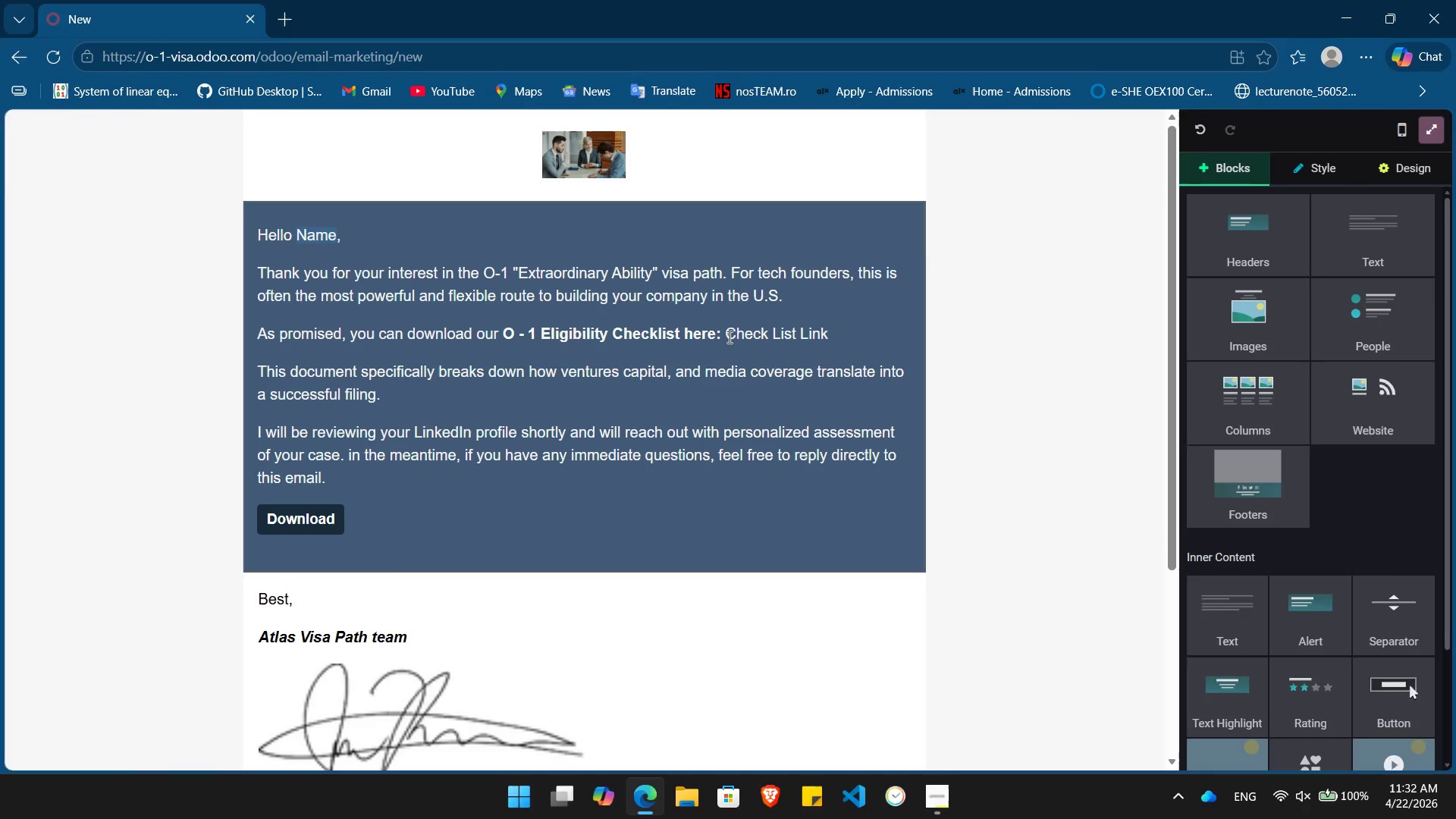 
left_click_drag(start_coordinate=[727, 335], to_coordinate=[831, 333])
 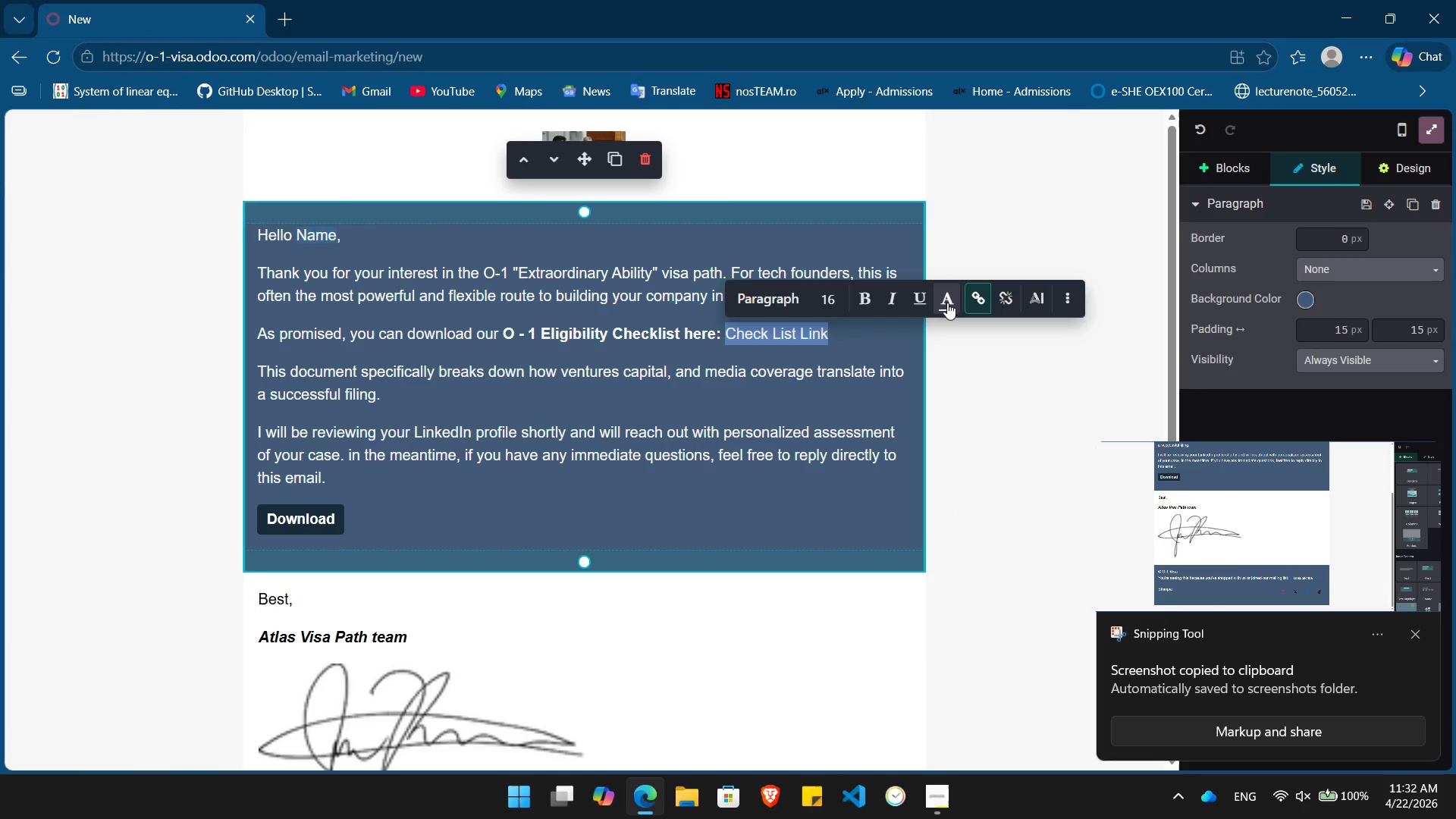 
left_click([952, 303])
 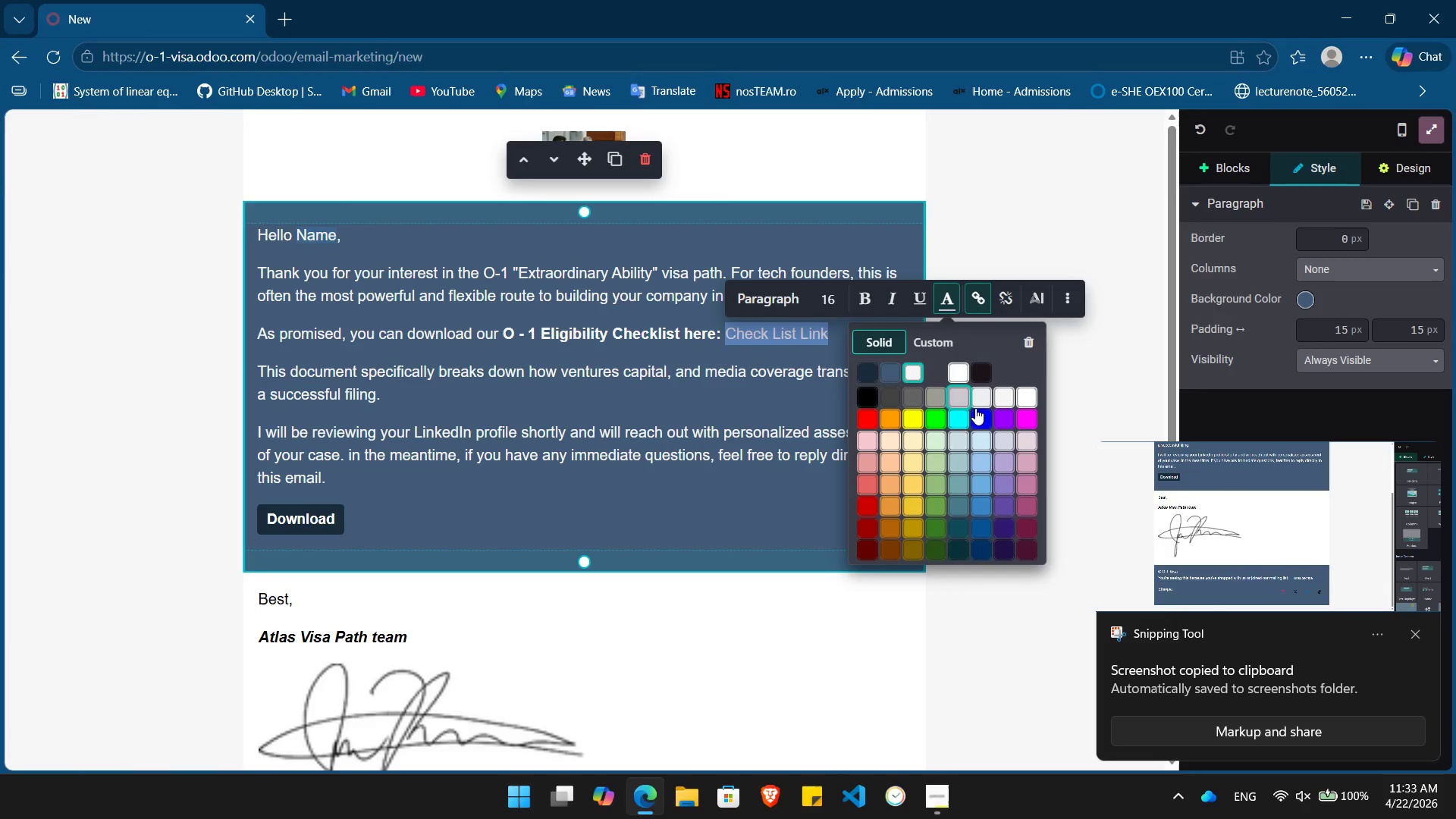 
left_click([983, 427])
 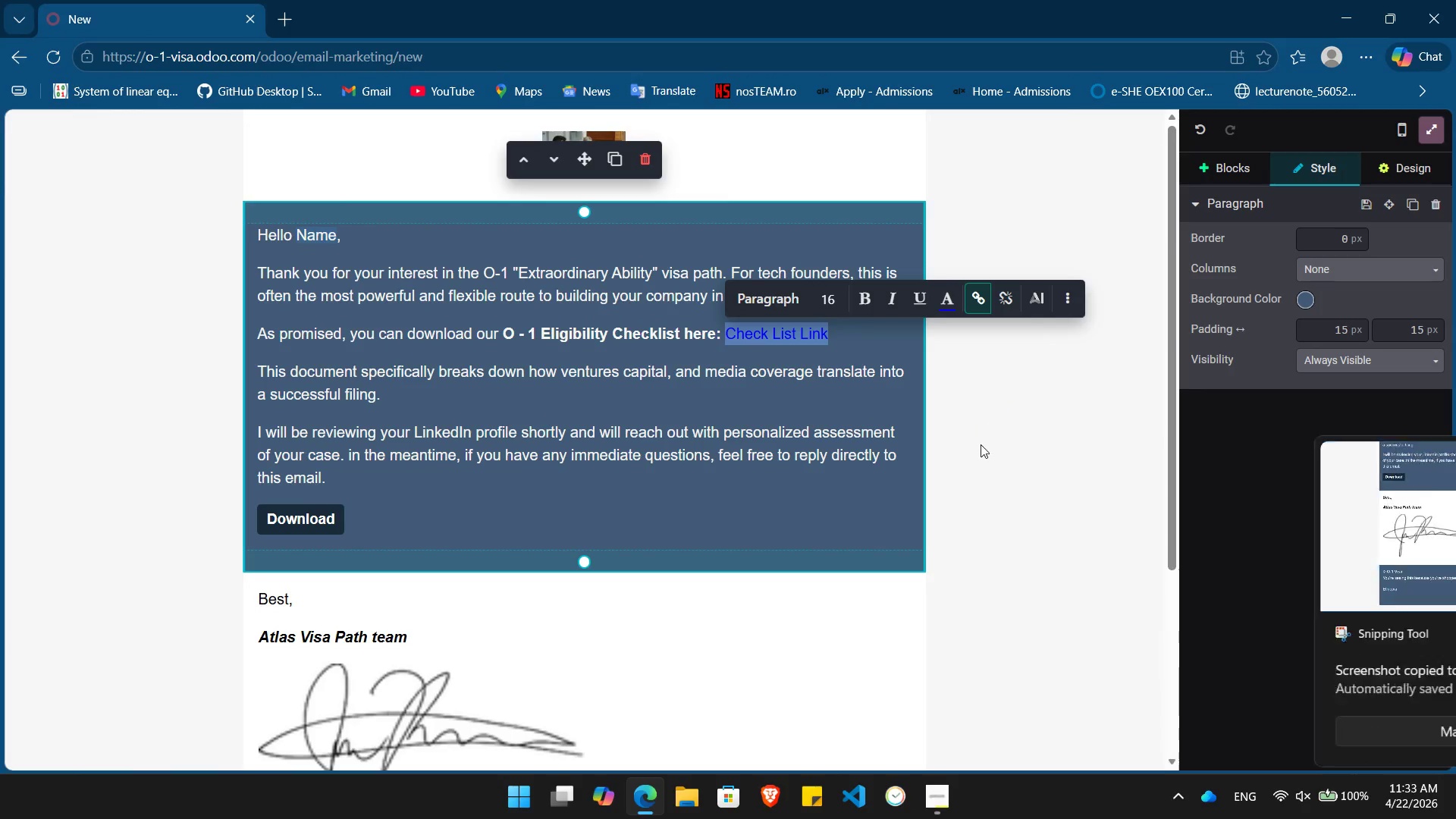 
left_click([981, 468])
 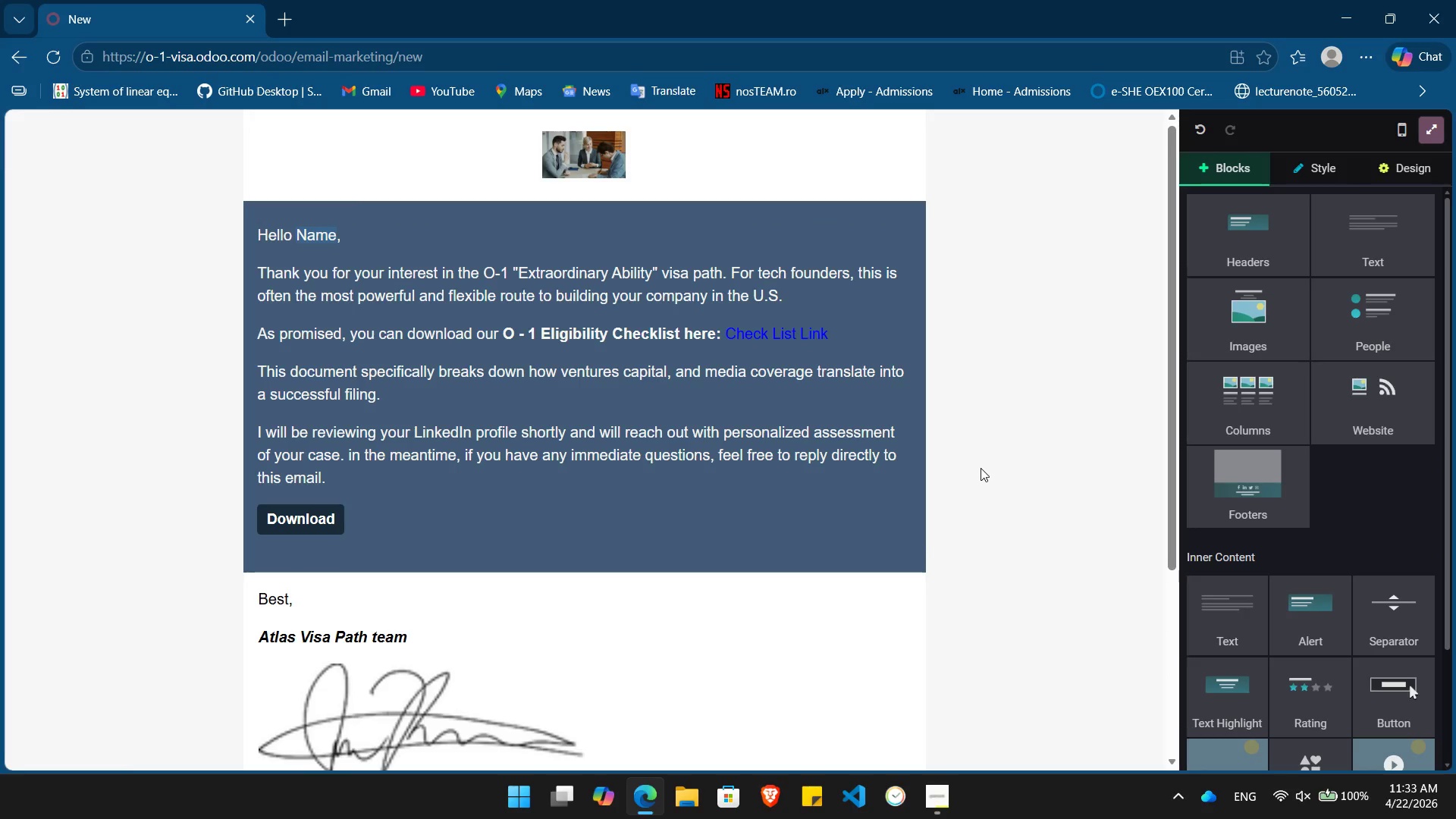 
key(PrintScreen)
 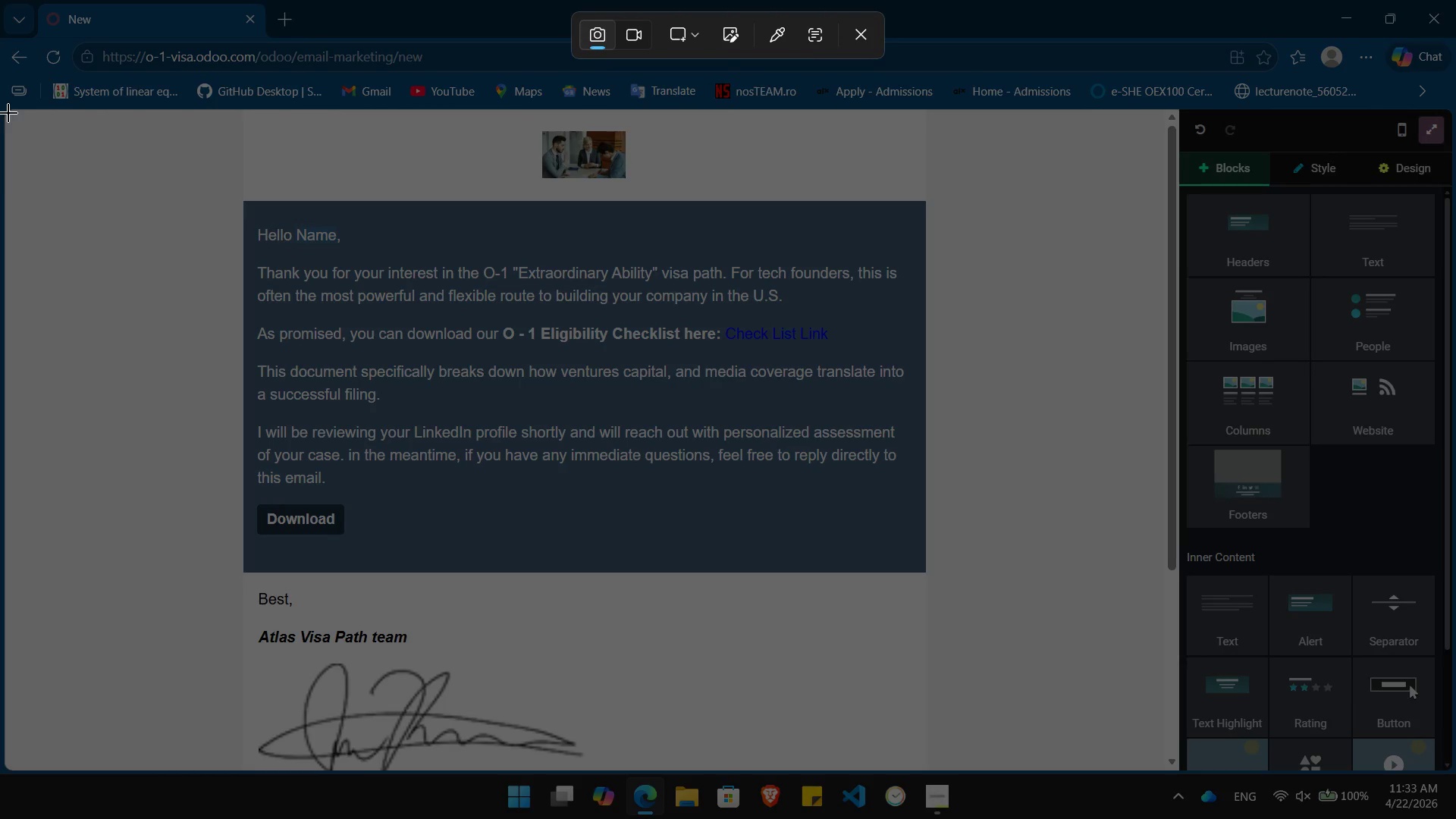 
left_click_drag(start_coordinate=[2, 108], to_coordinate=[1455, 770])
 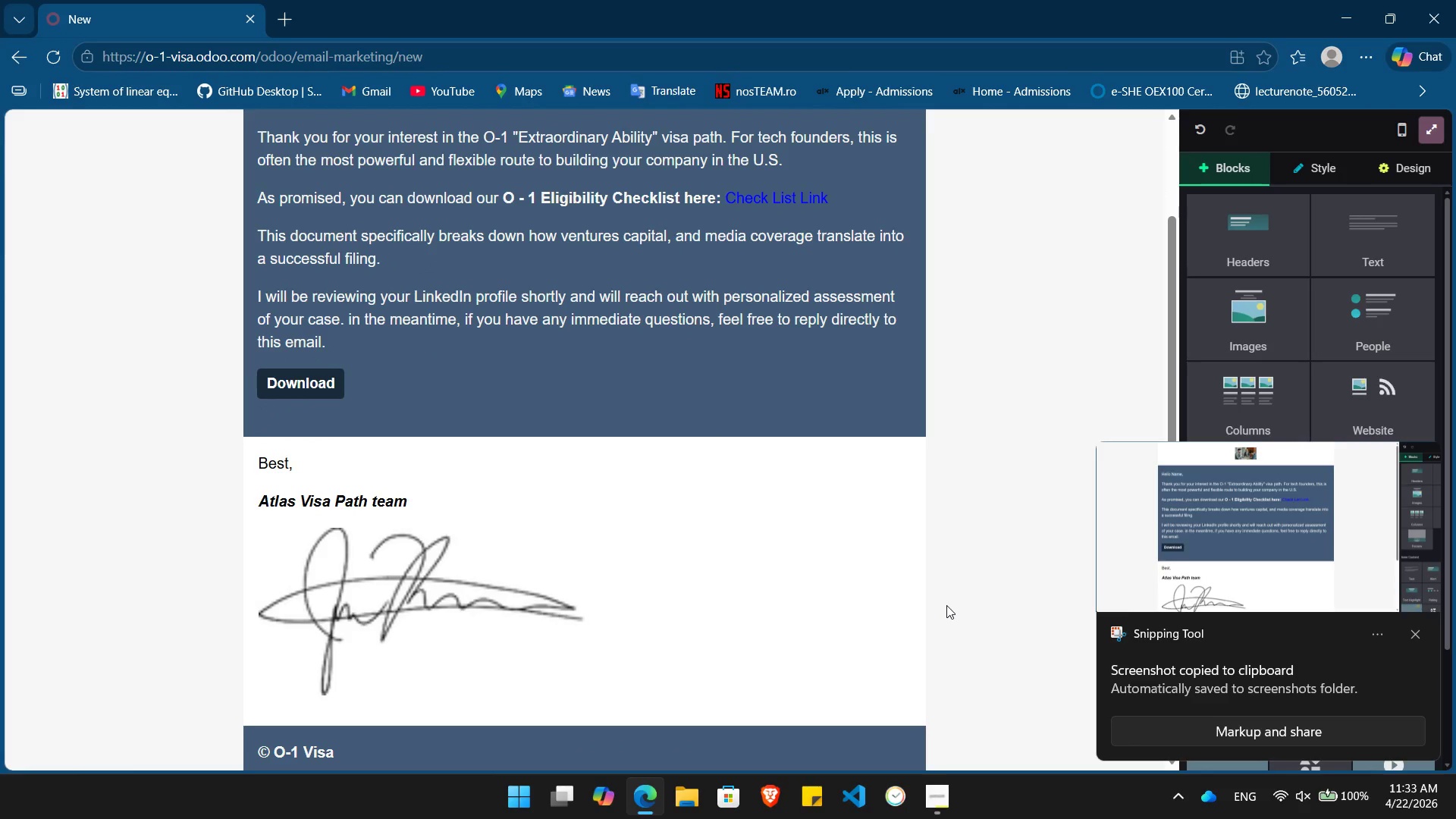 
wait(11.28)
 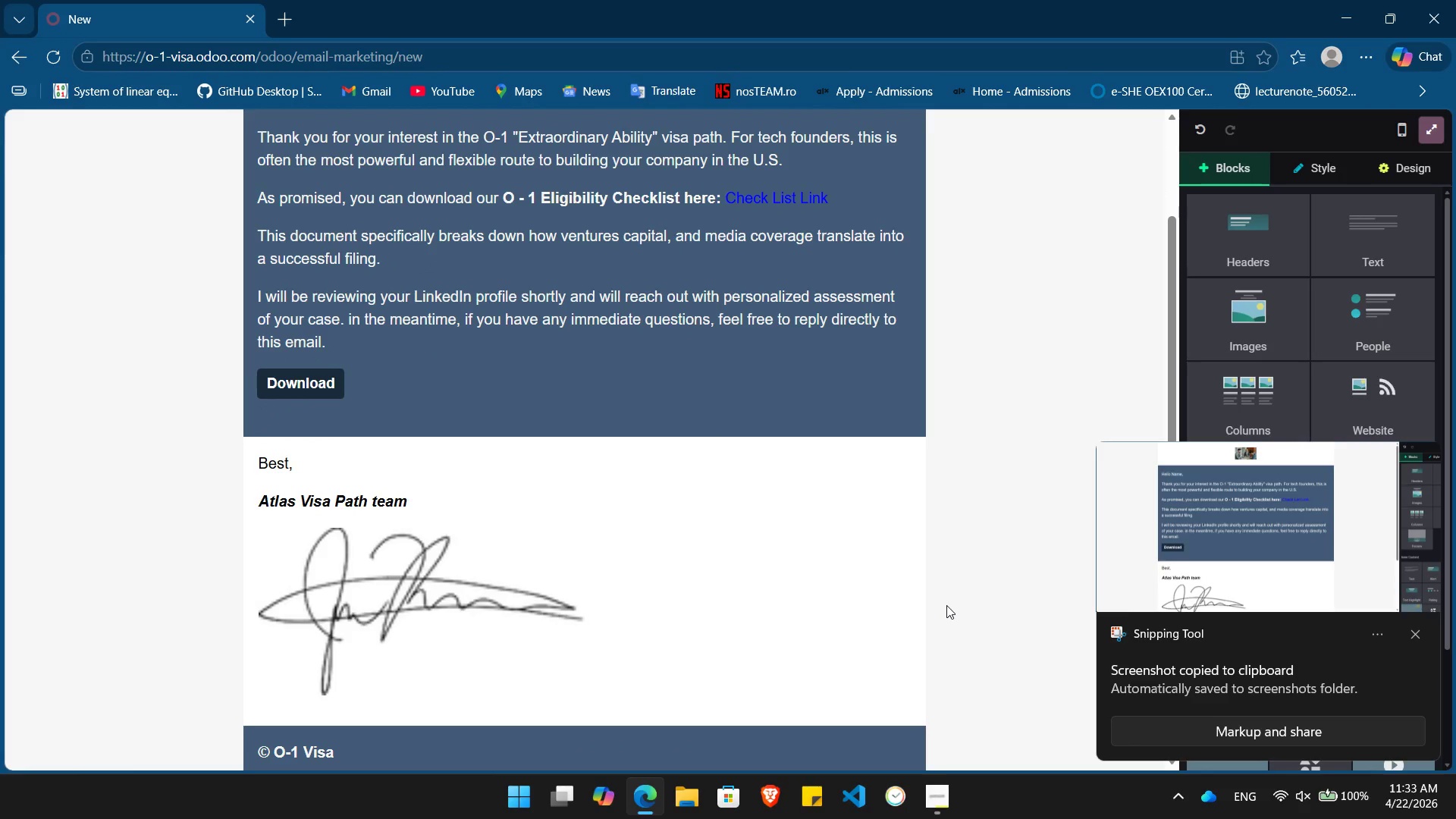 
mouse_move([1400, 135])
 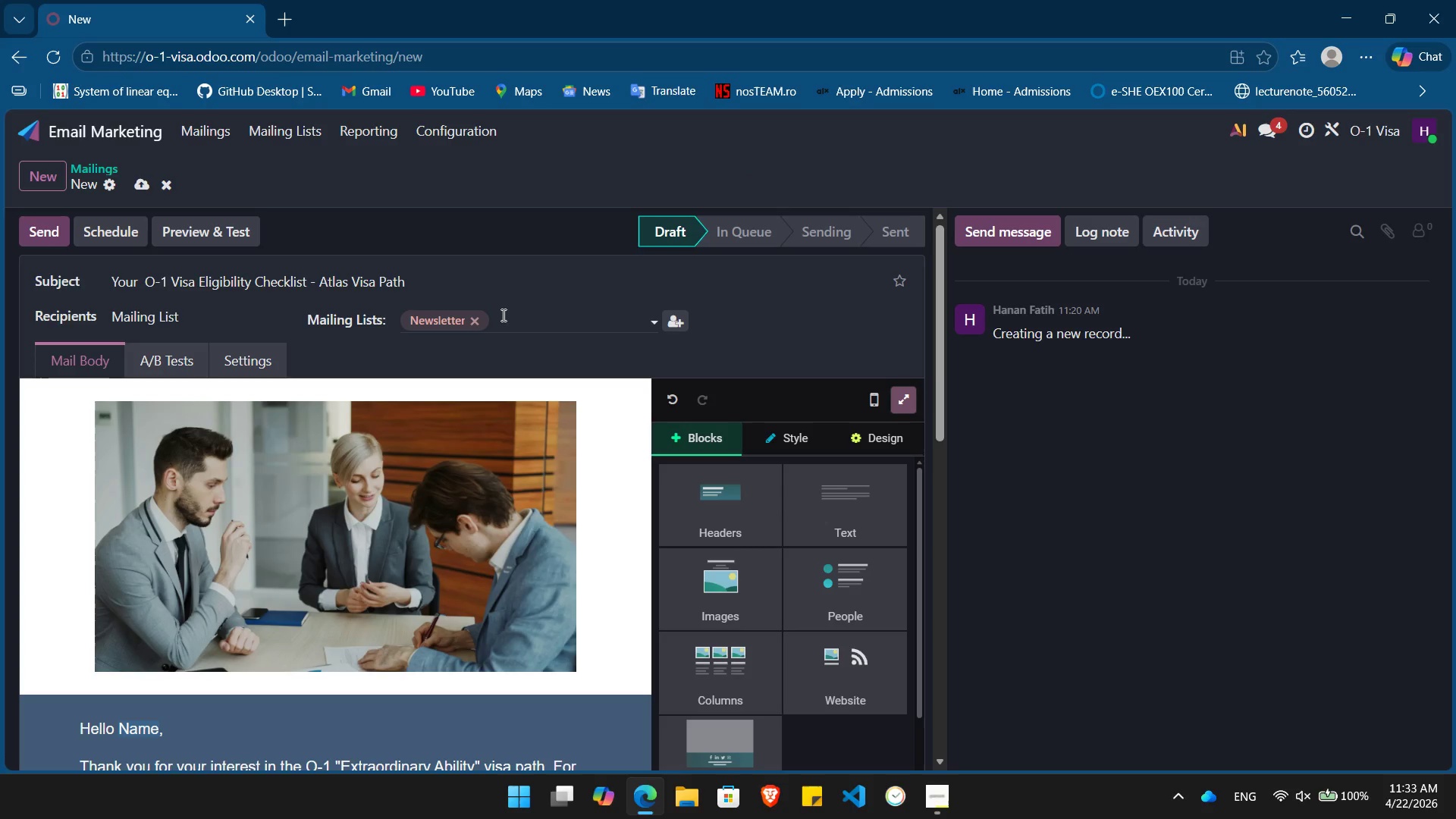 
wait(14.11)
 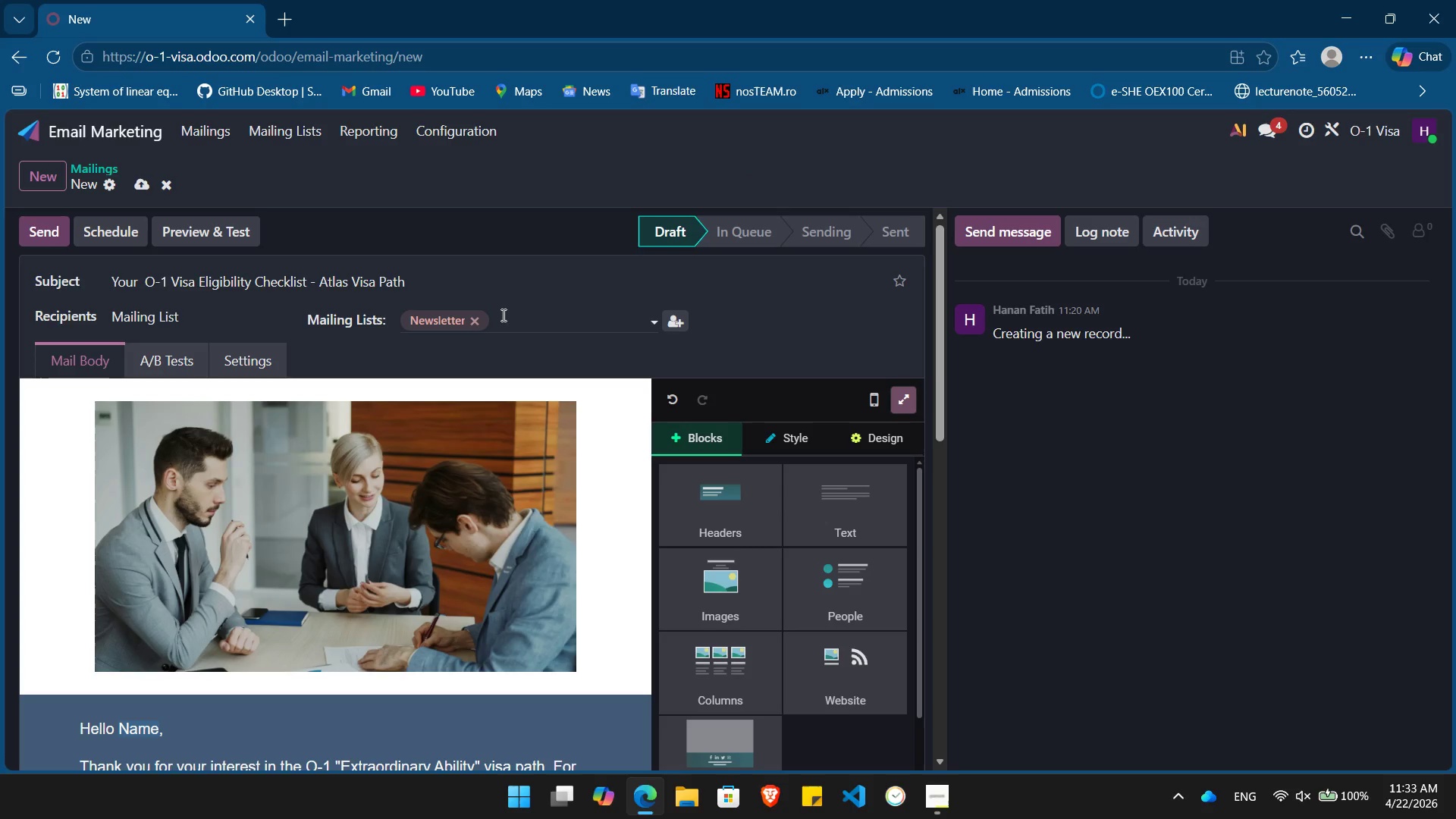 
left_click([70, 132])
 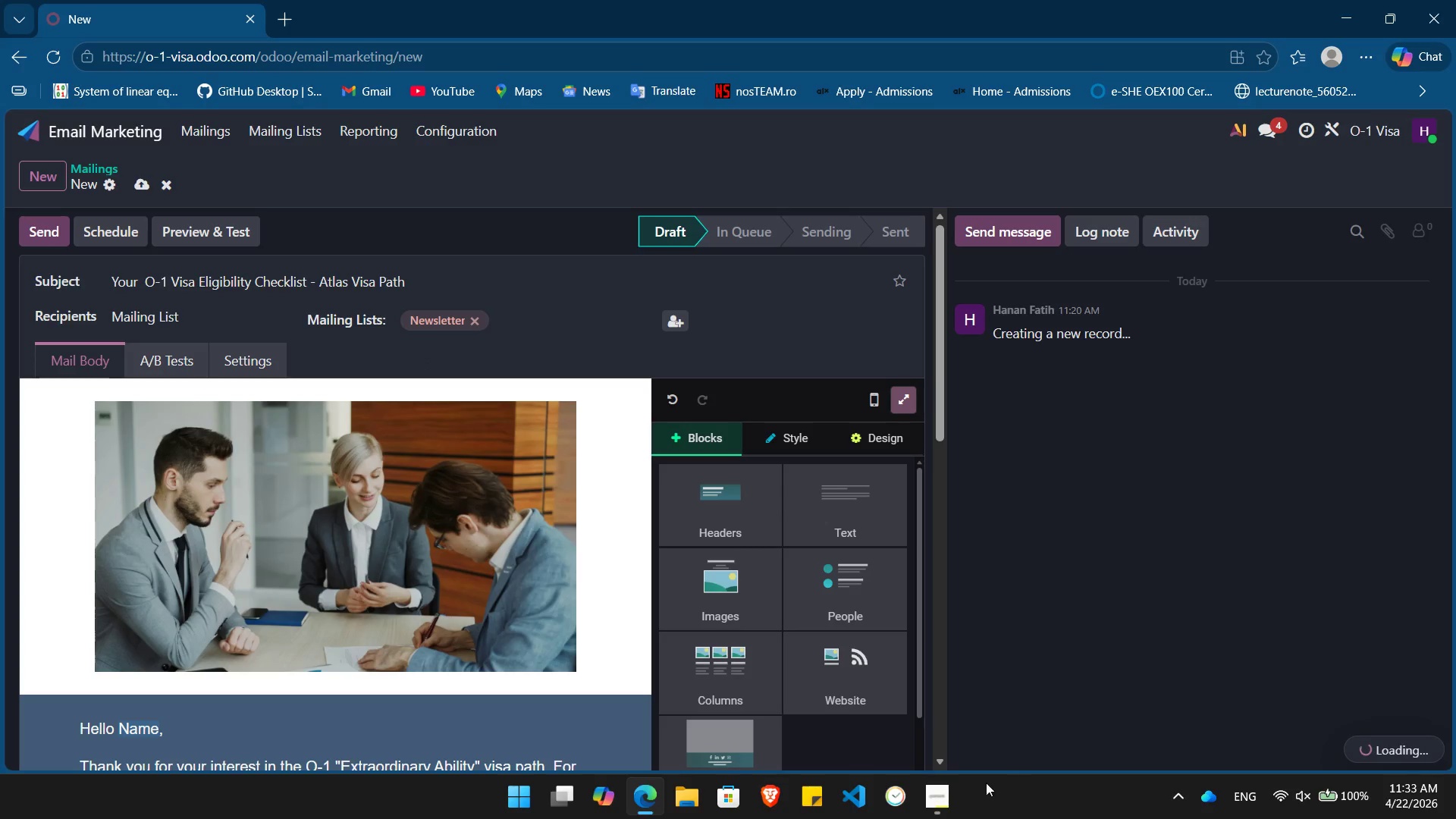 
left_click([943, 817])